 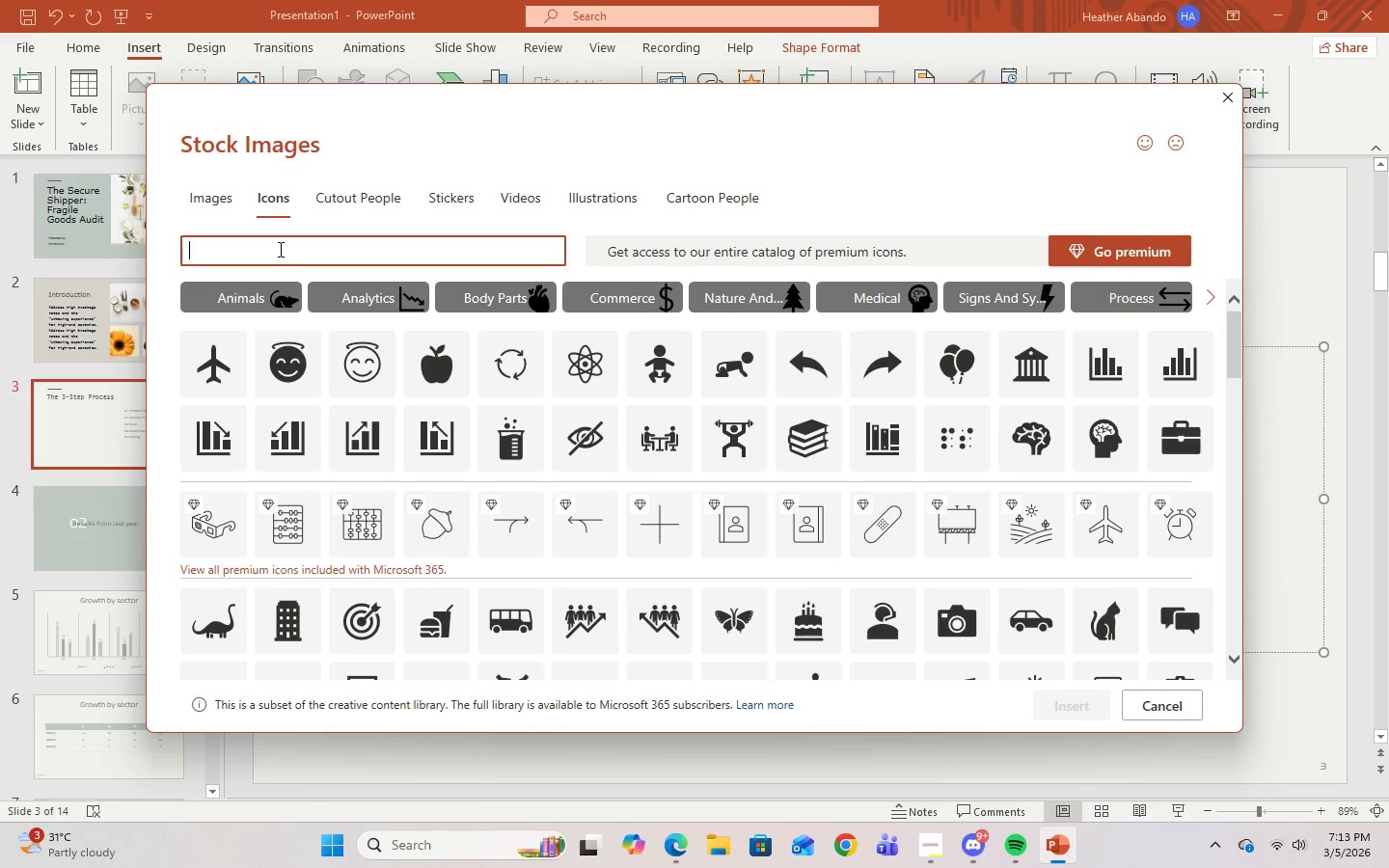 
type(review)
 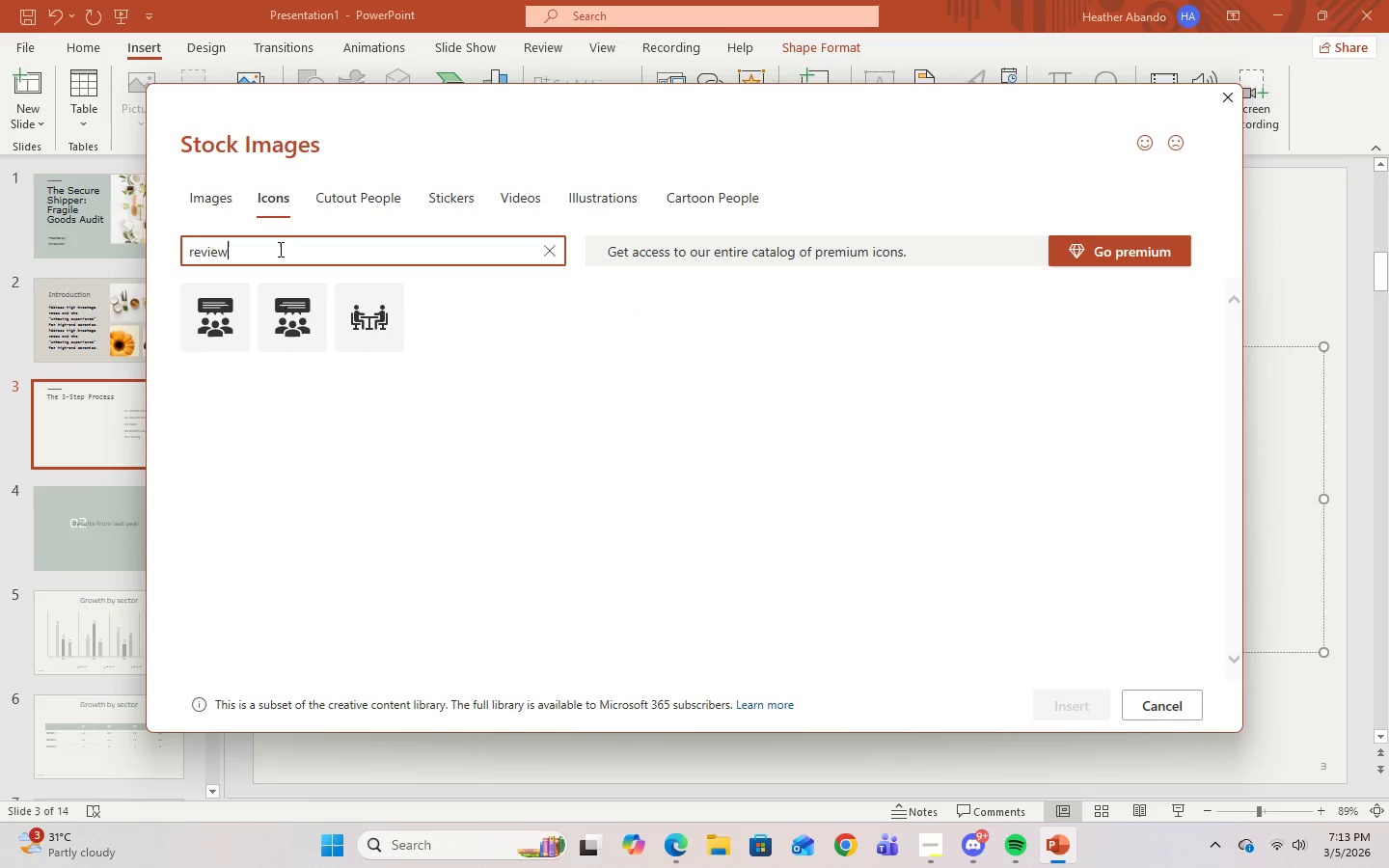 
wait(5.33)
 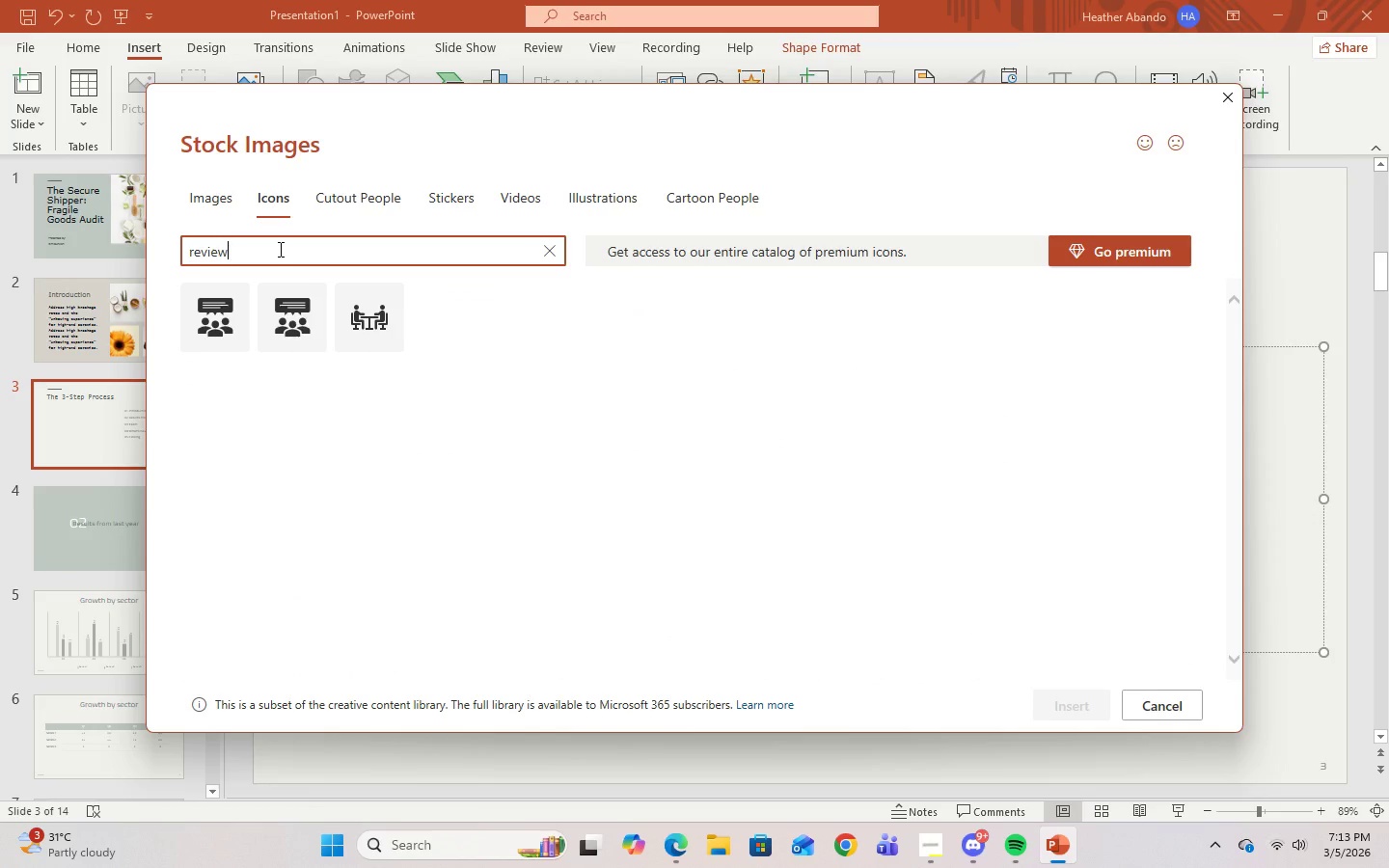 
left_click([230, 320])
 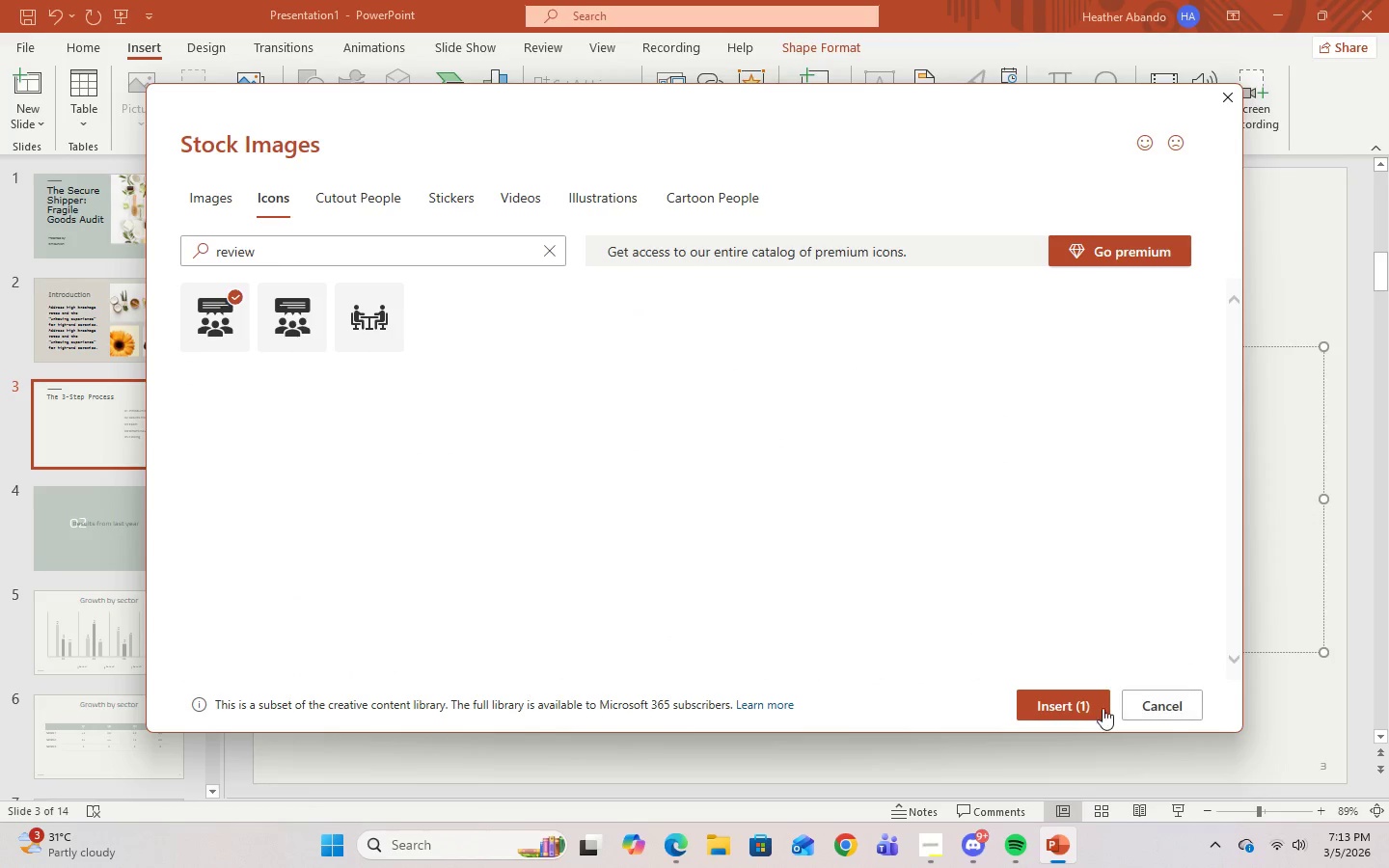 
left_click([1076, 706])
 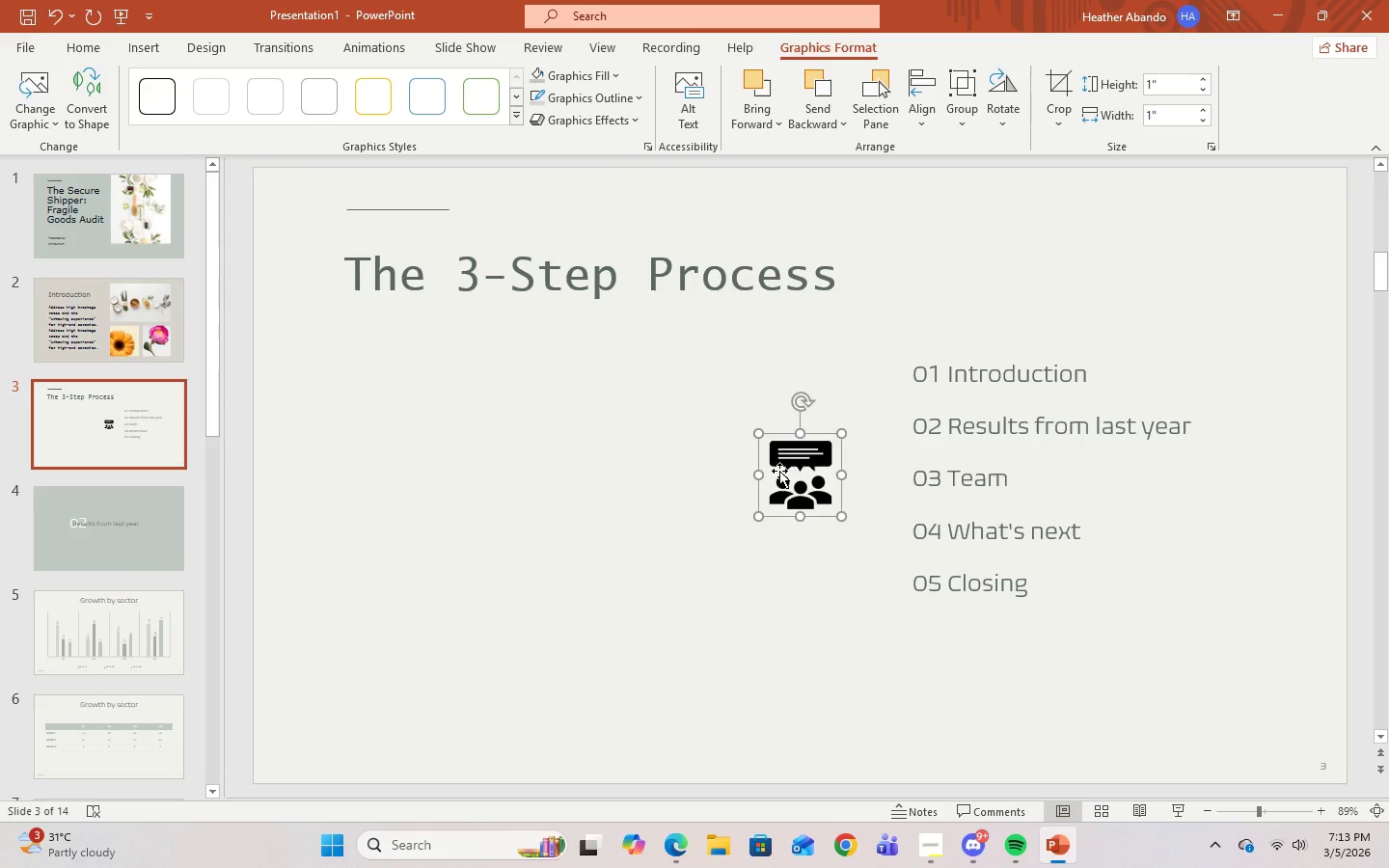 
left_click_drag(start_coordinate=[791, 475], to_coordinate=[368, 350])
 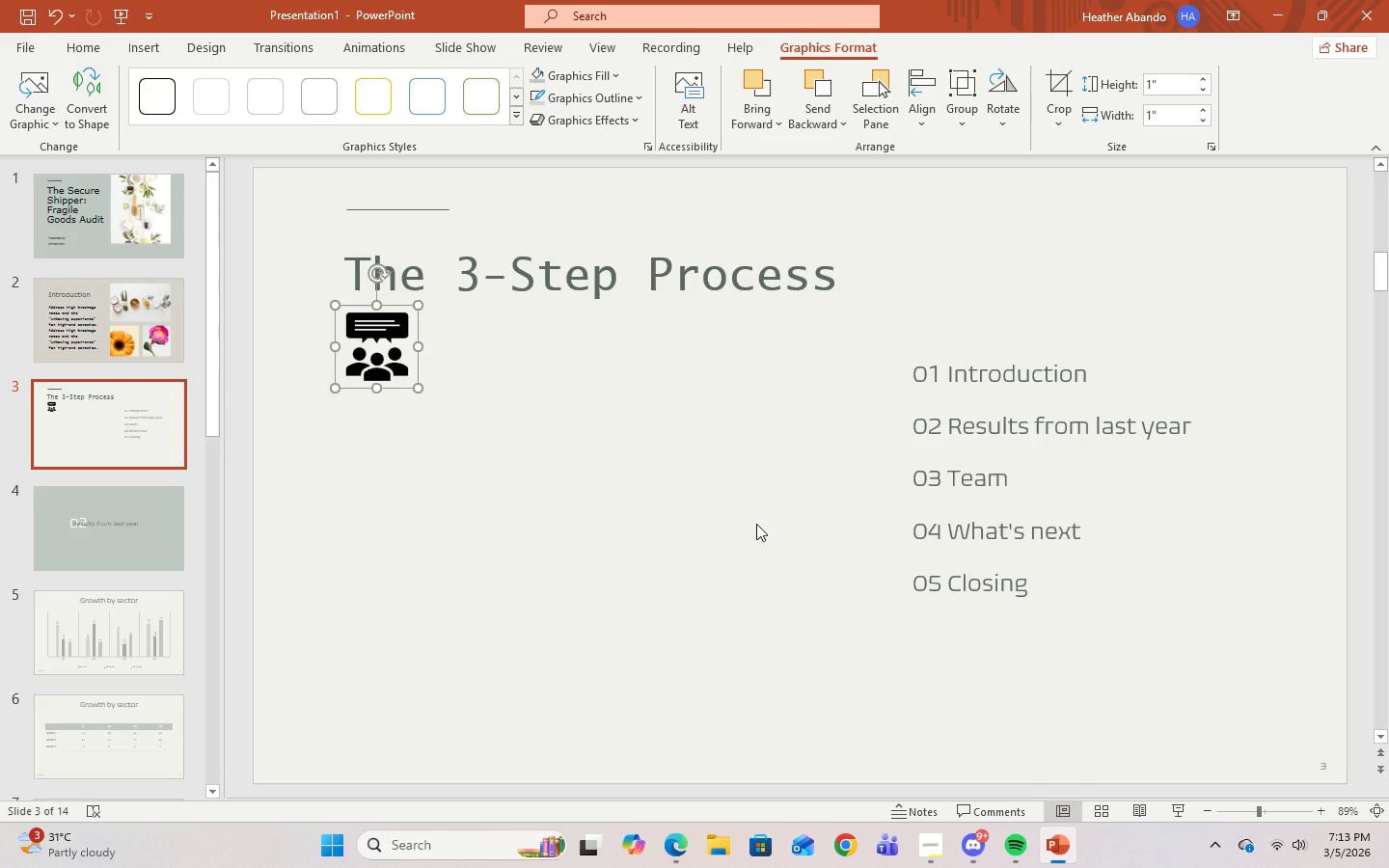 
wait(8.17)
 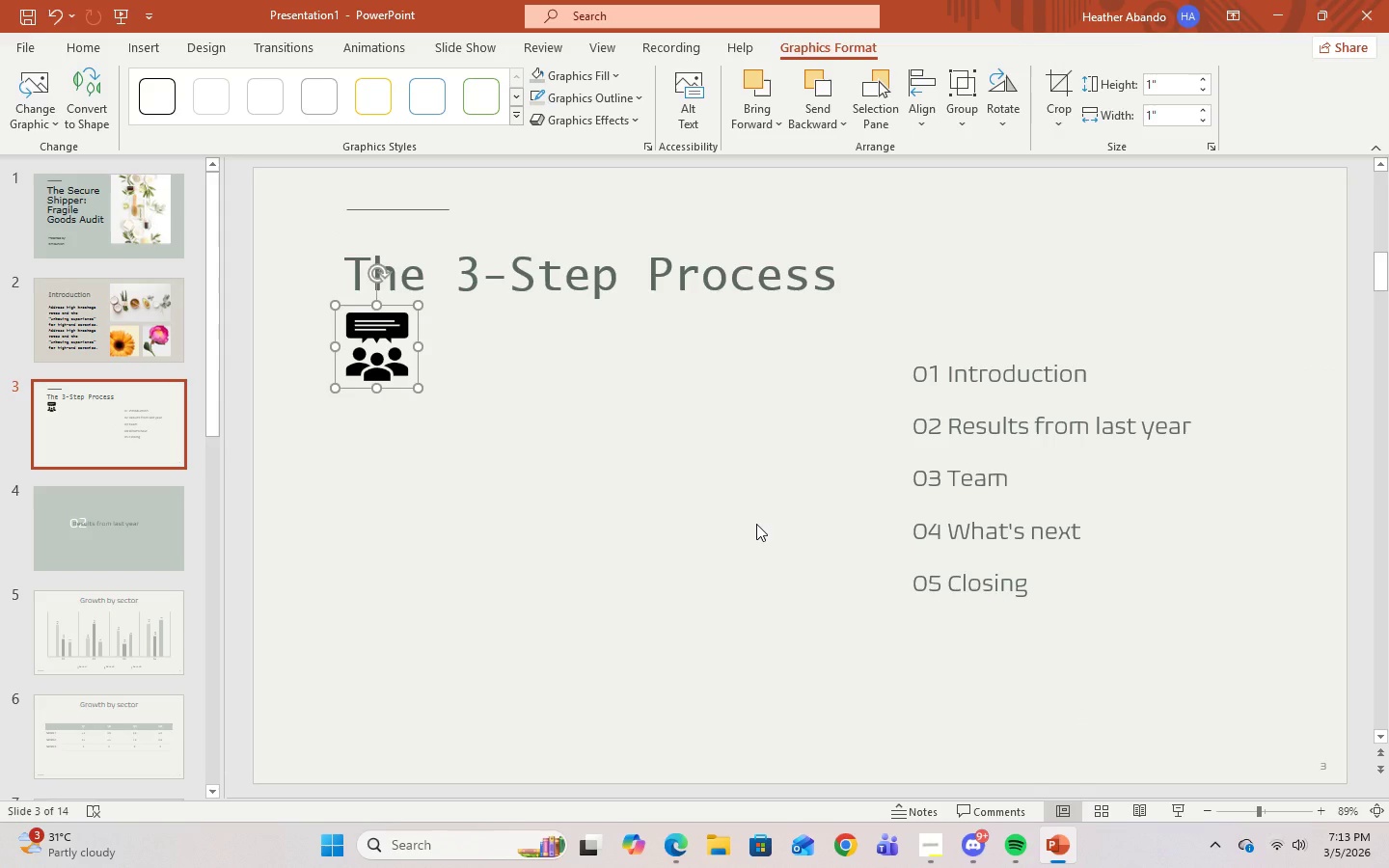 
left_click_drag(start_coordinate=[377, 360], to_coordinate=[377, 365])
 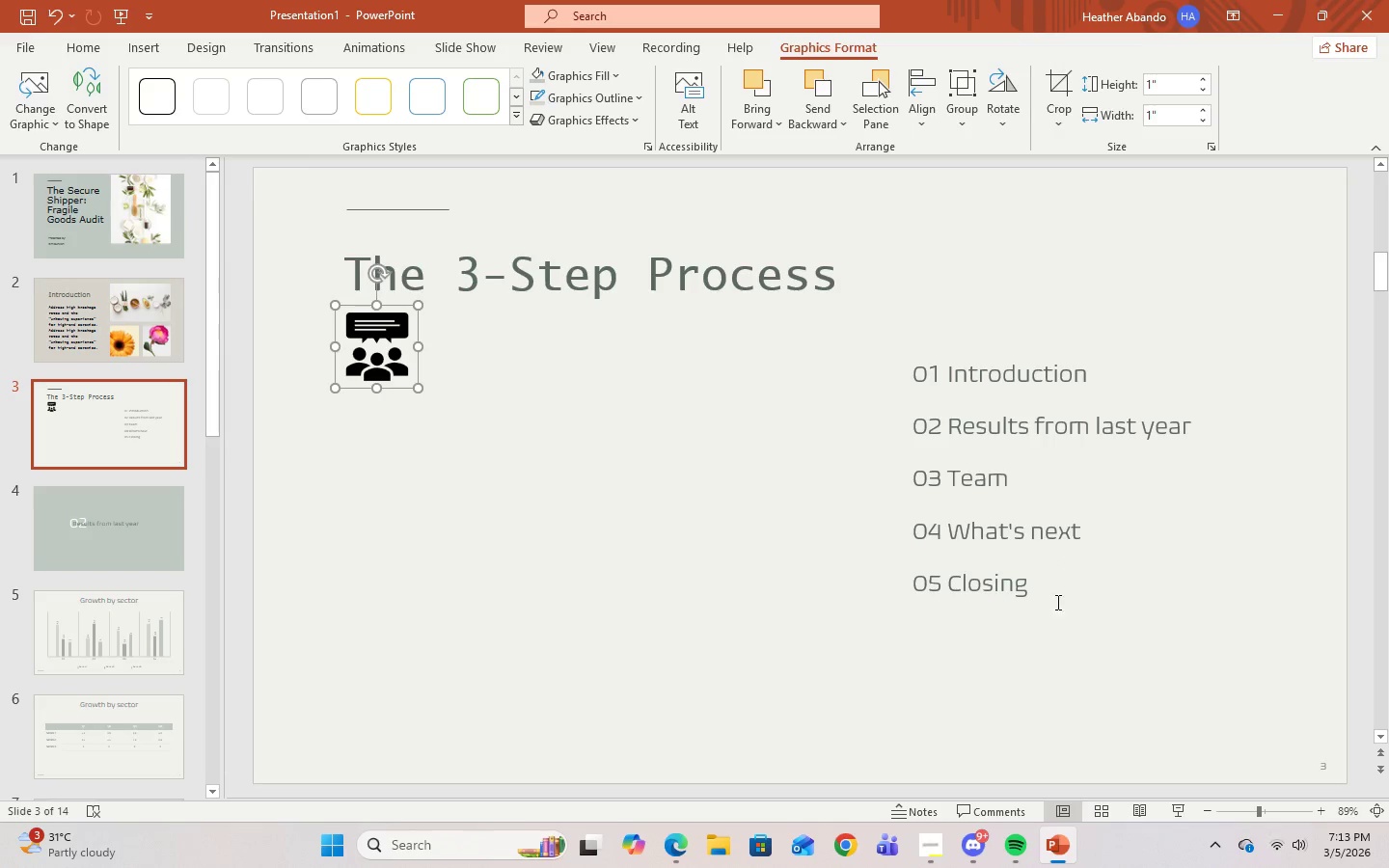 
left_click_drag(start_coordinate=[1049, 589], to_coordinate=[929, 357])
 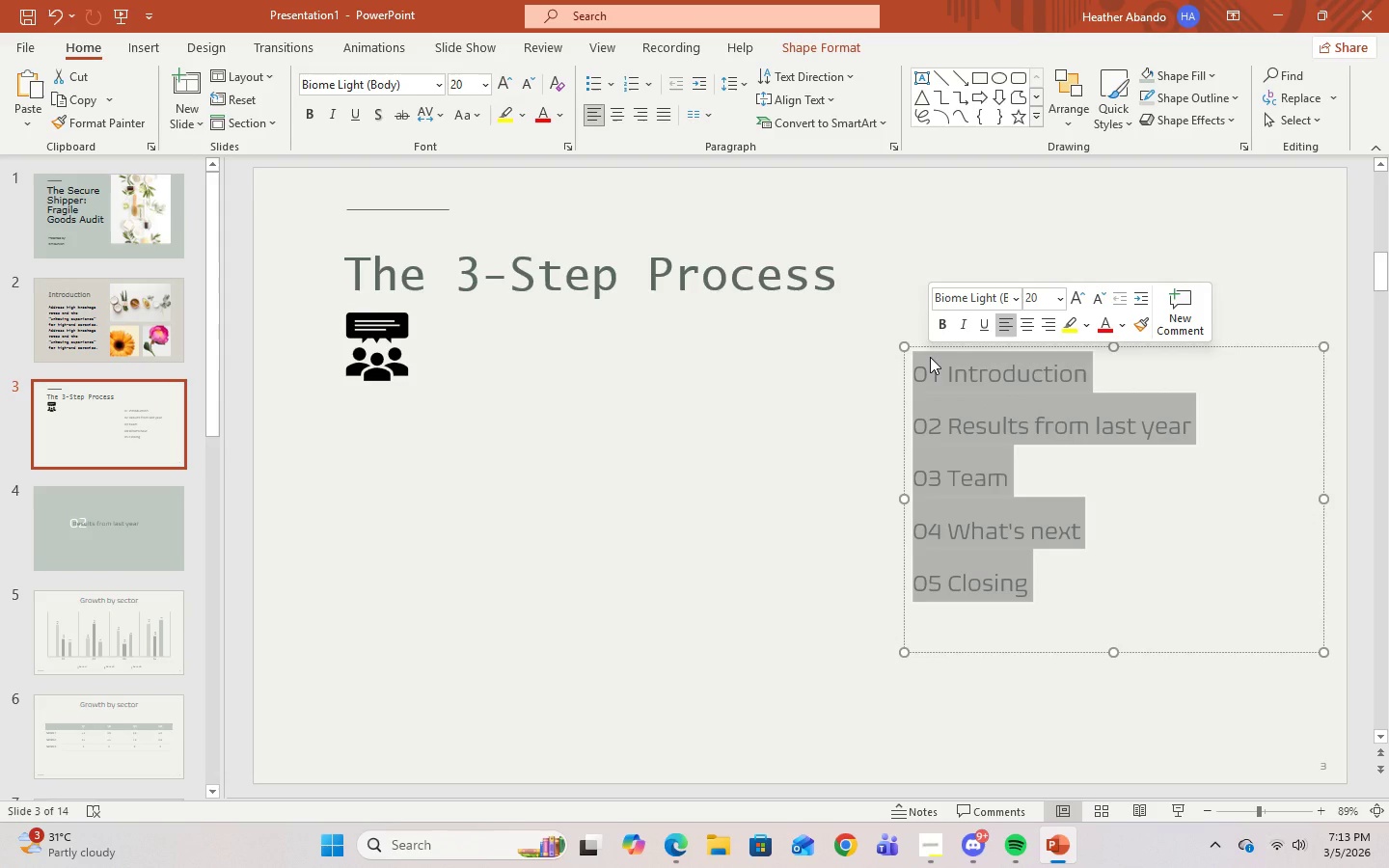 
key(1)
 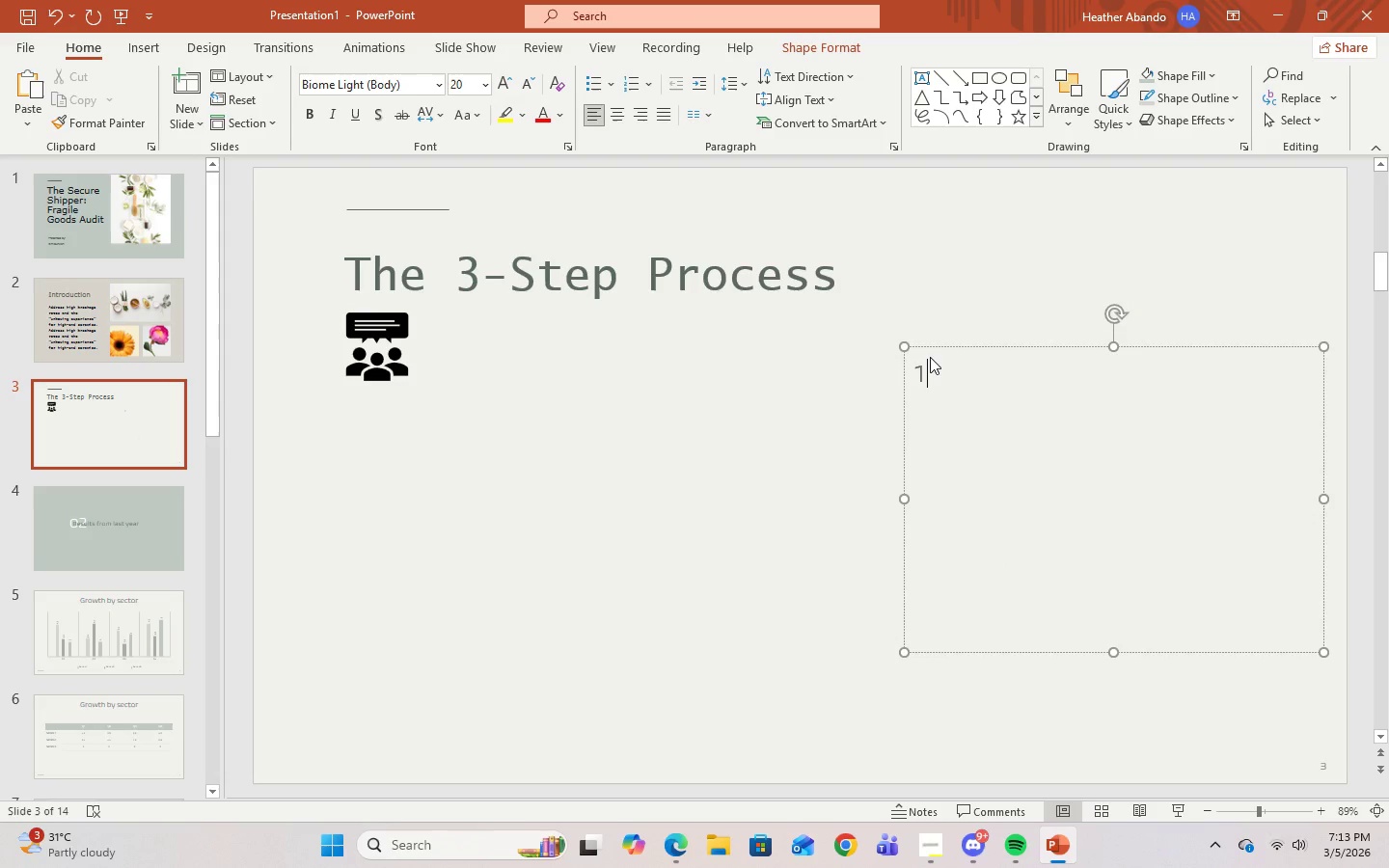 
key(Period)
 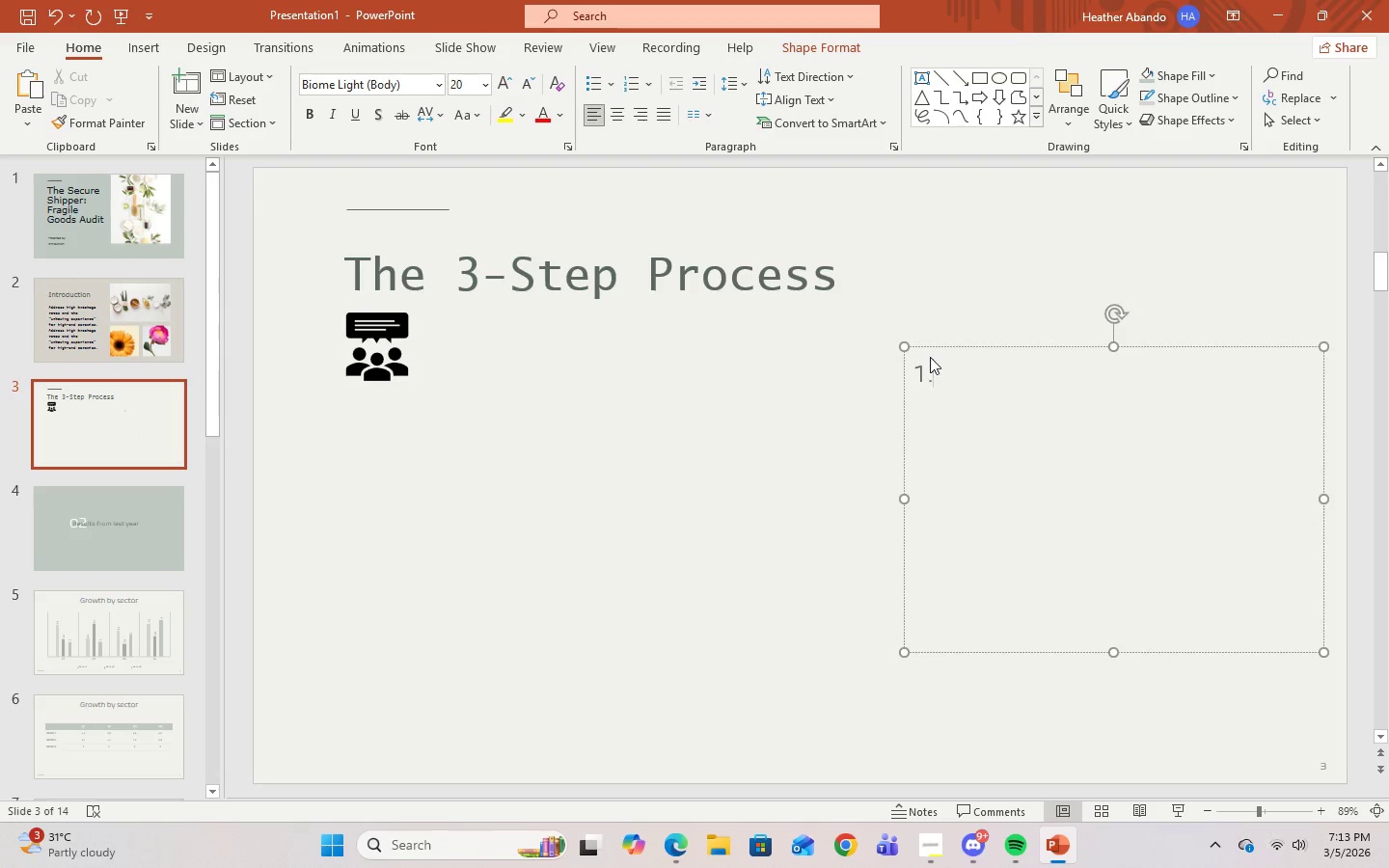 
key(Space)
 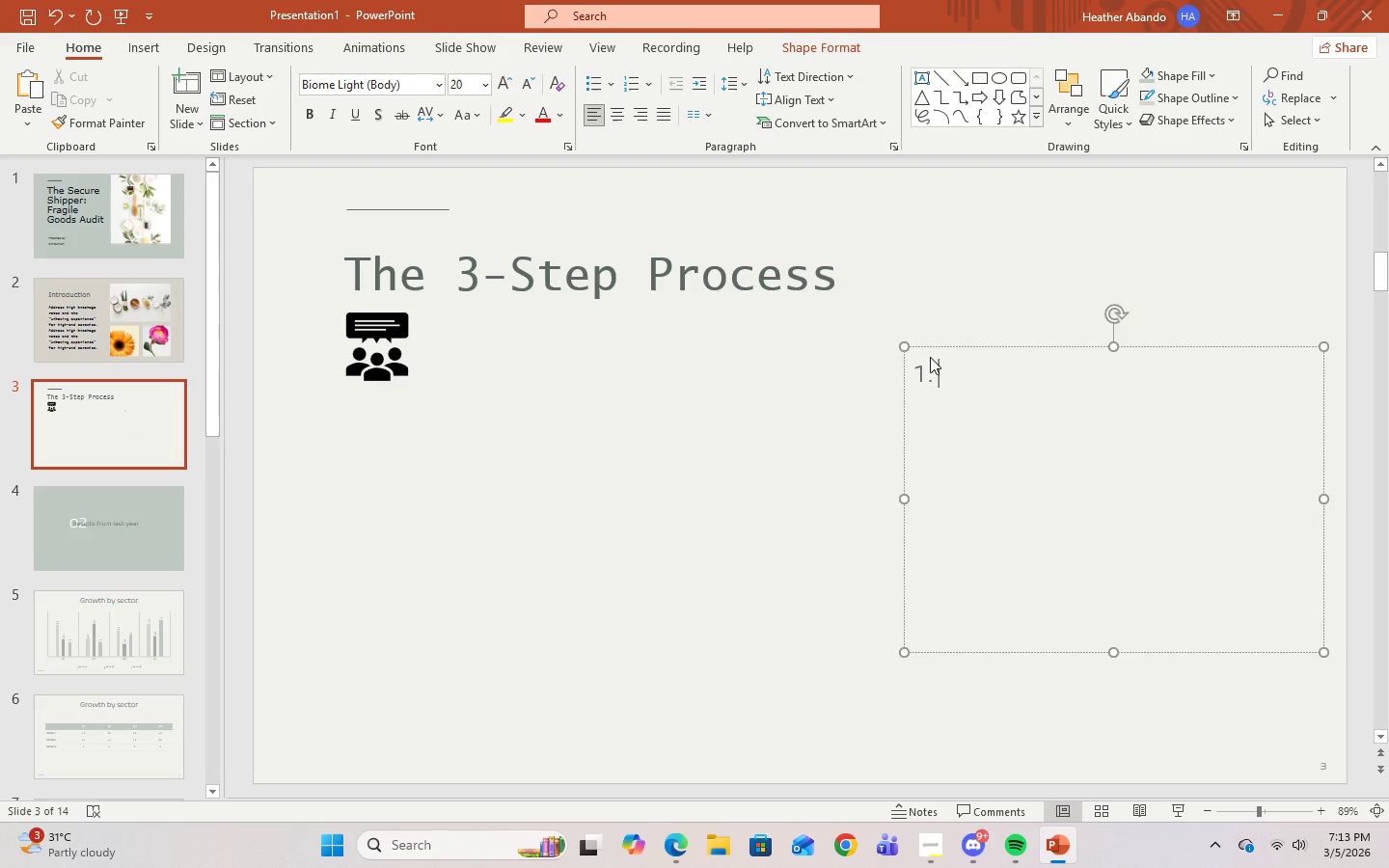 
key(CapsLock)
 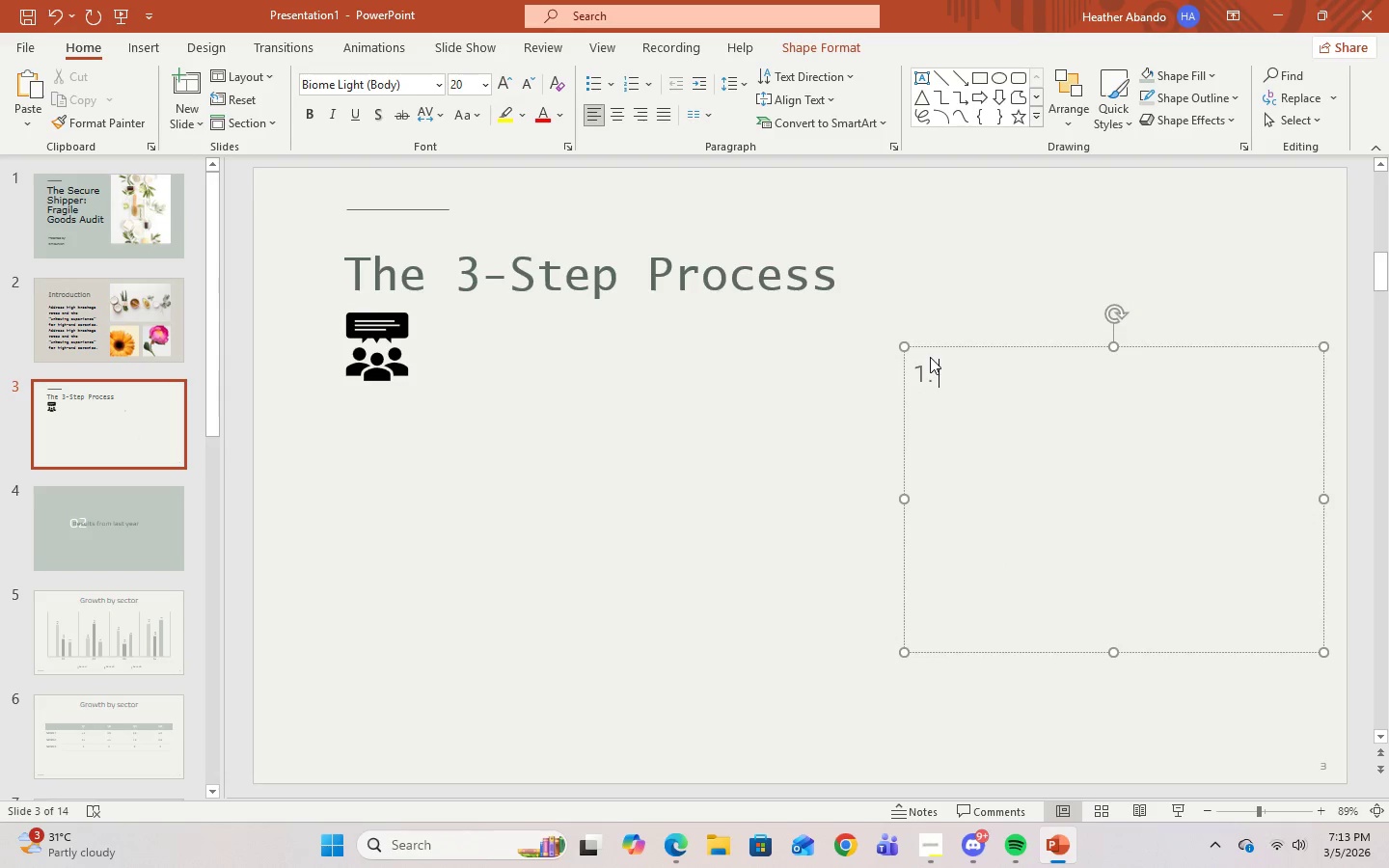 
key(M)
 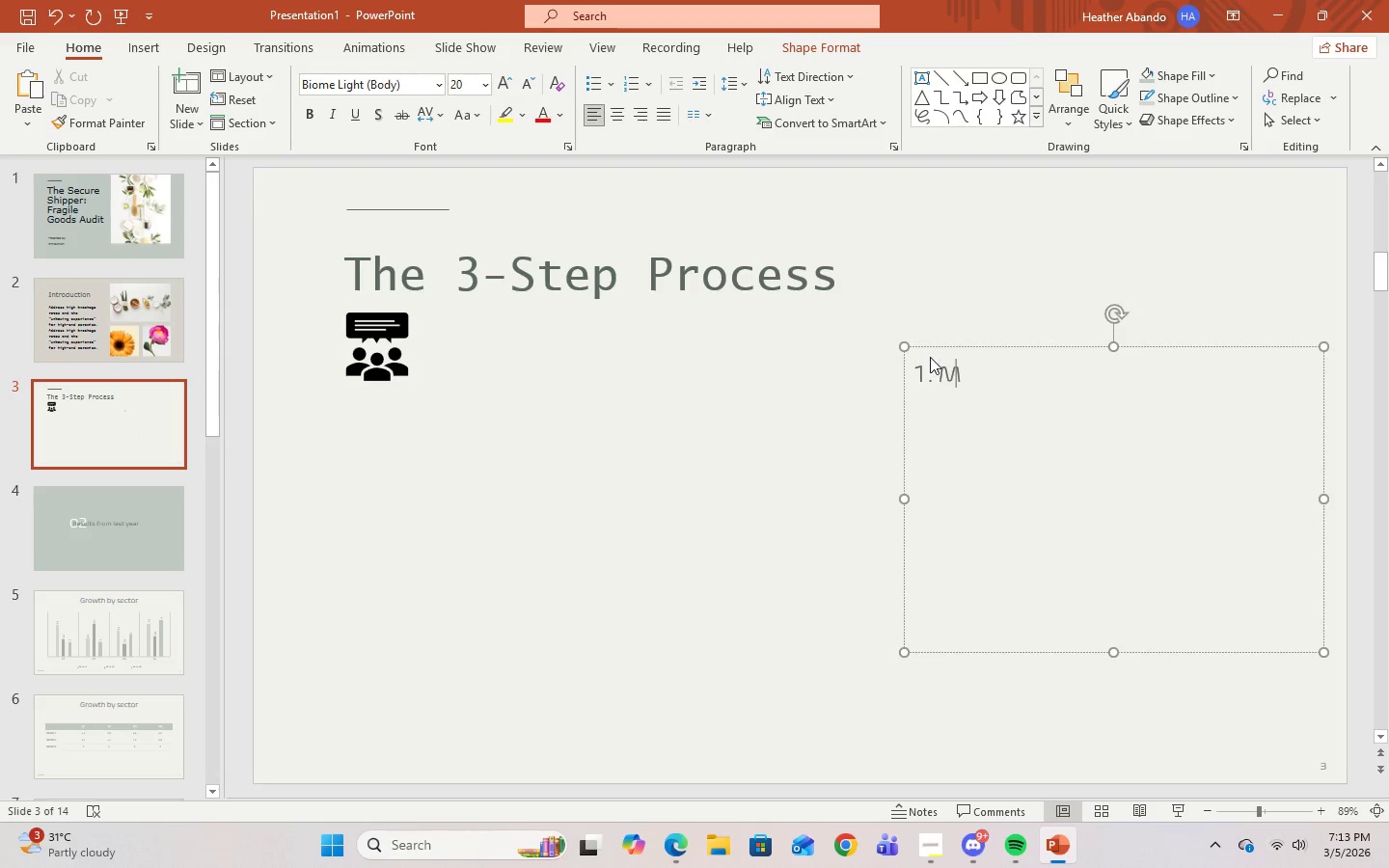 
key(CapsLock)
 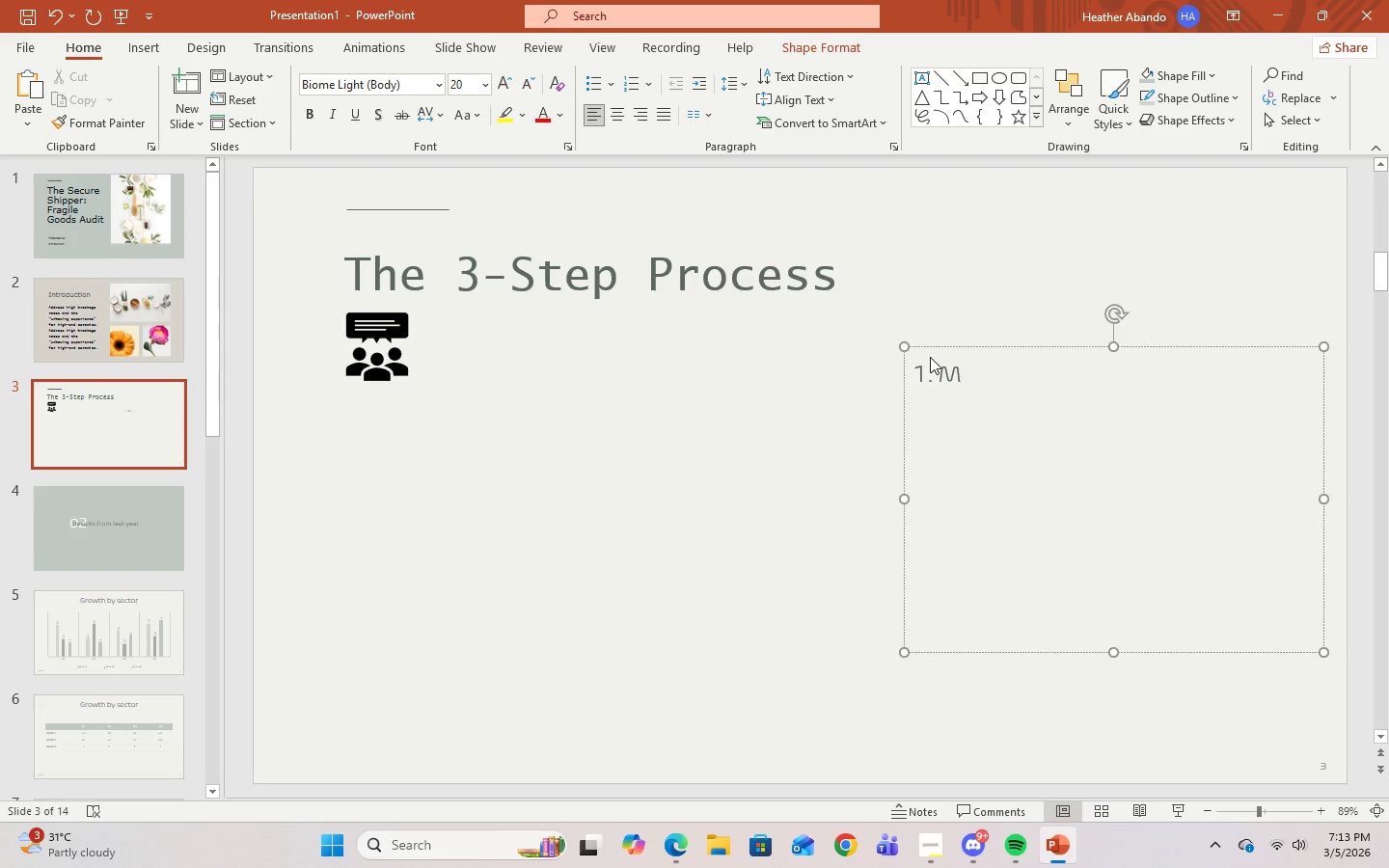 
key(Backspace)
 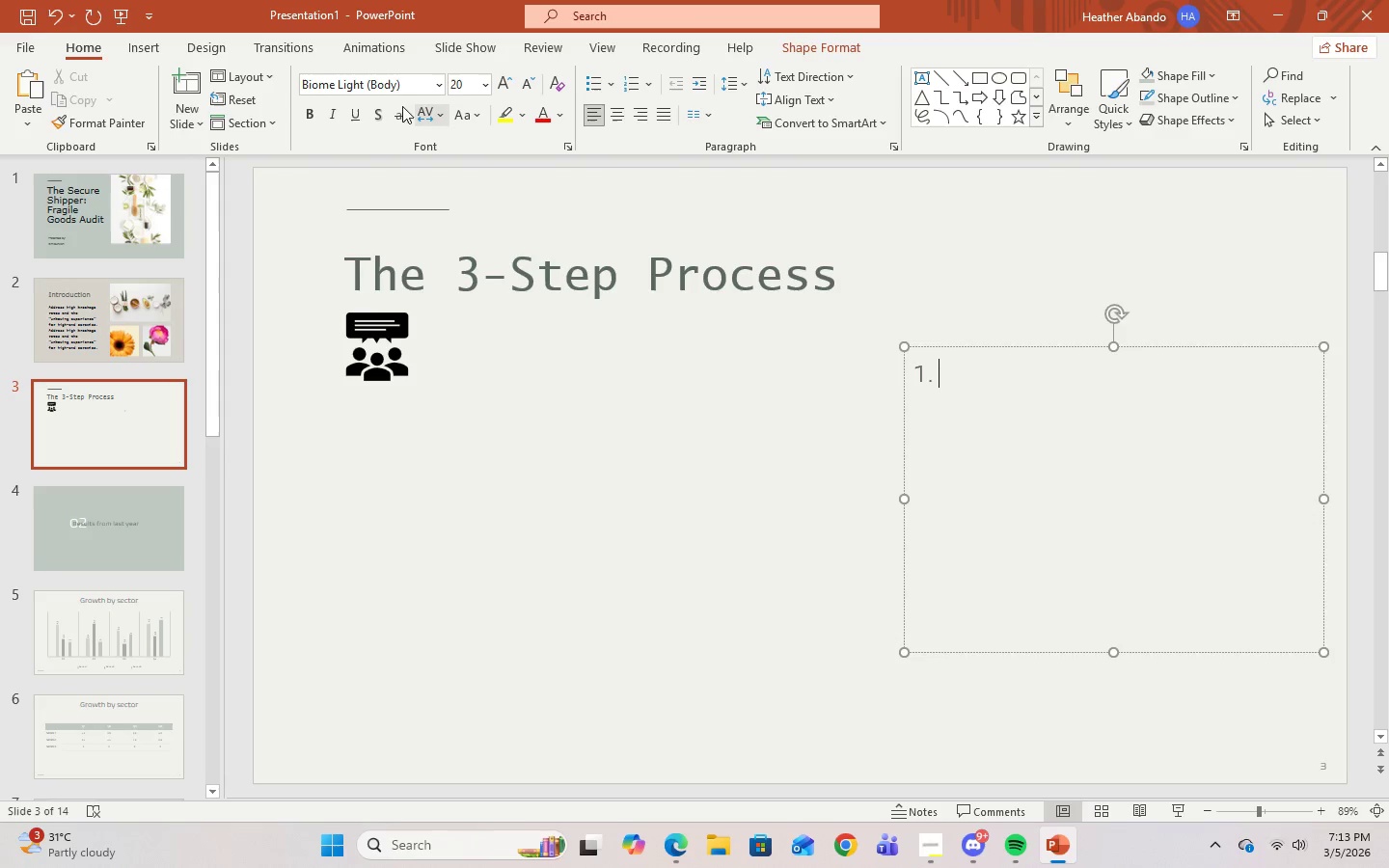 
left_click([314, 114])
 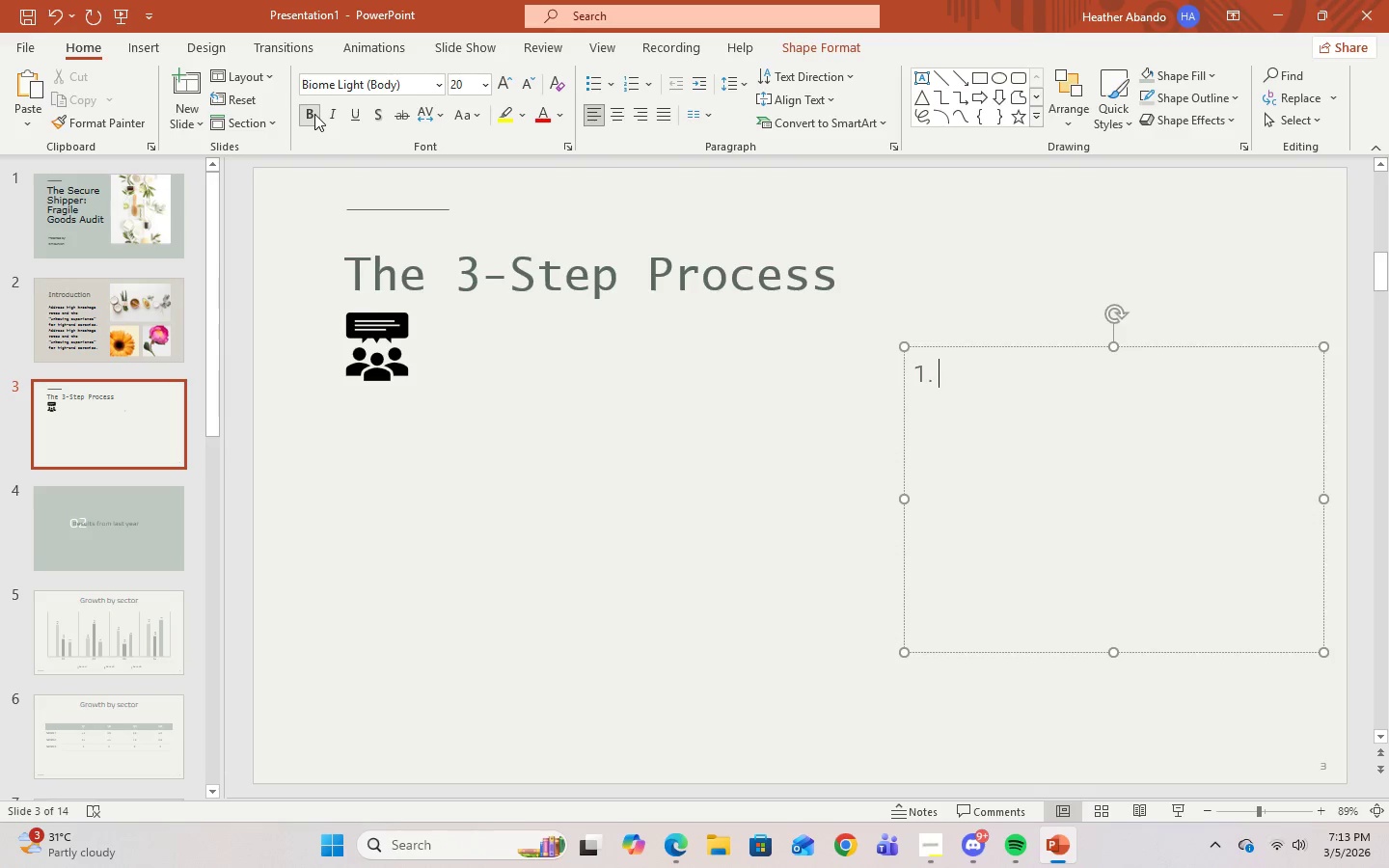 
type(Material Review)
 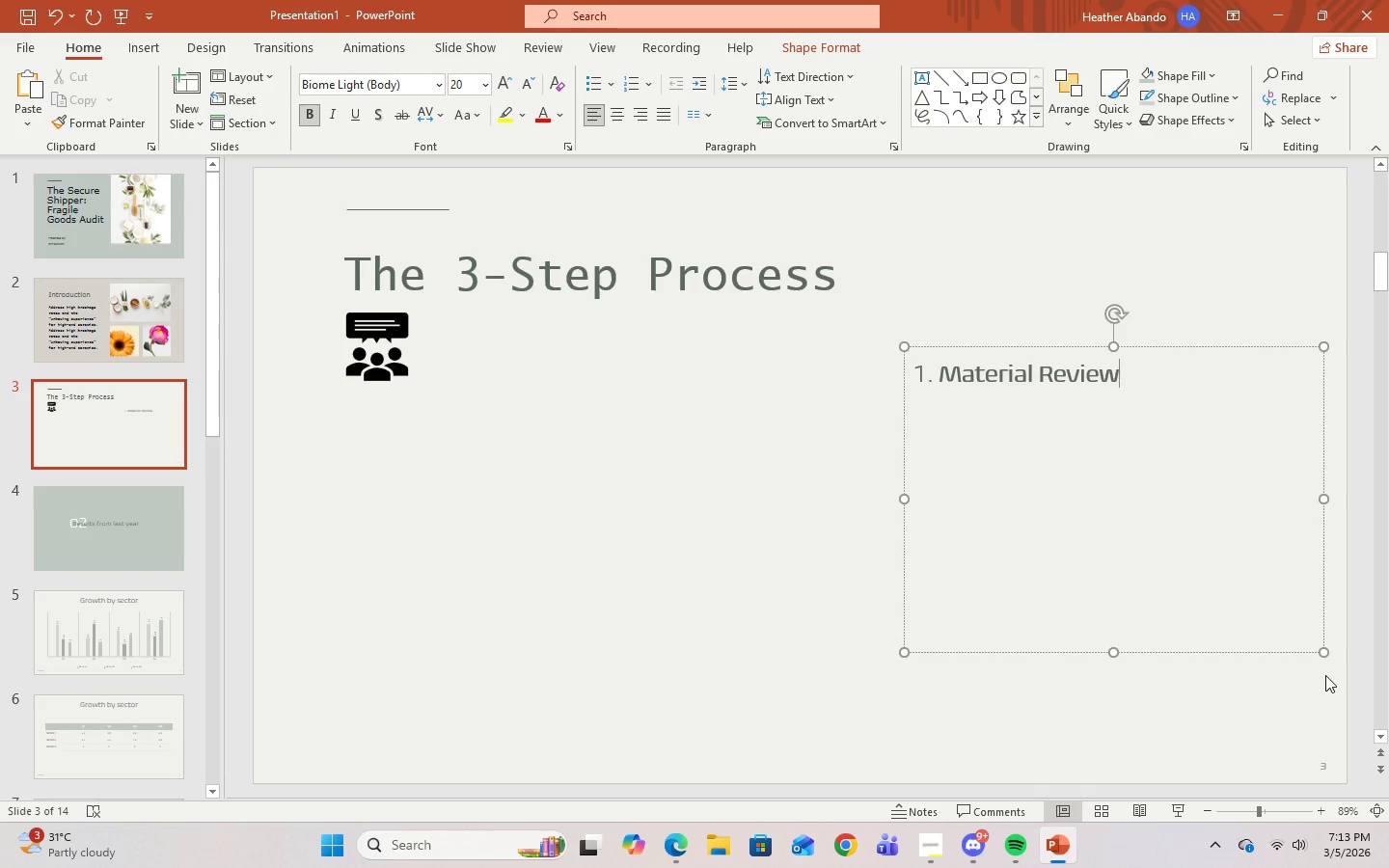 
left_click_drag(start_coordinate=[1325, 654], to_coordinate=[1156, 408])
 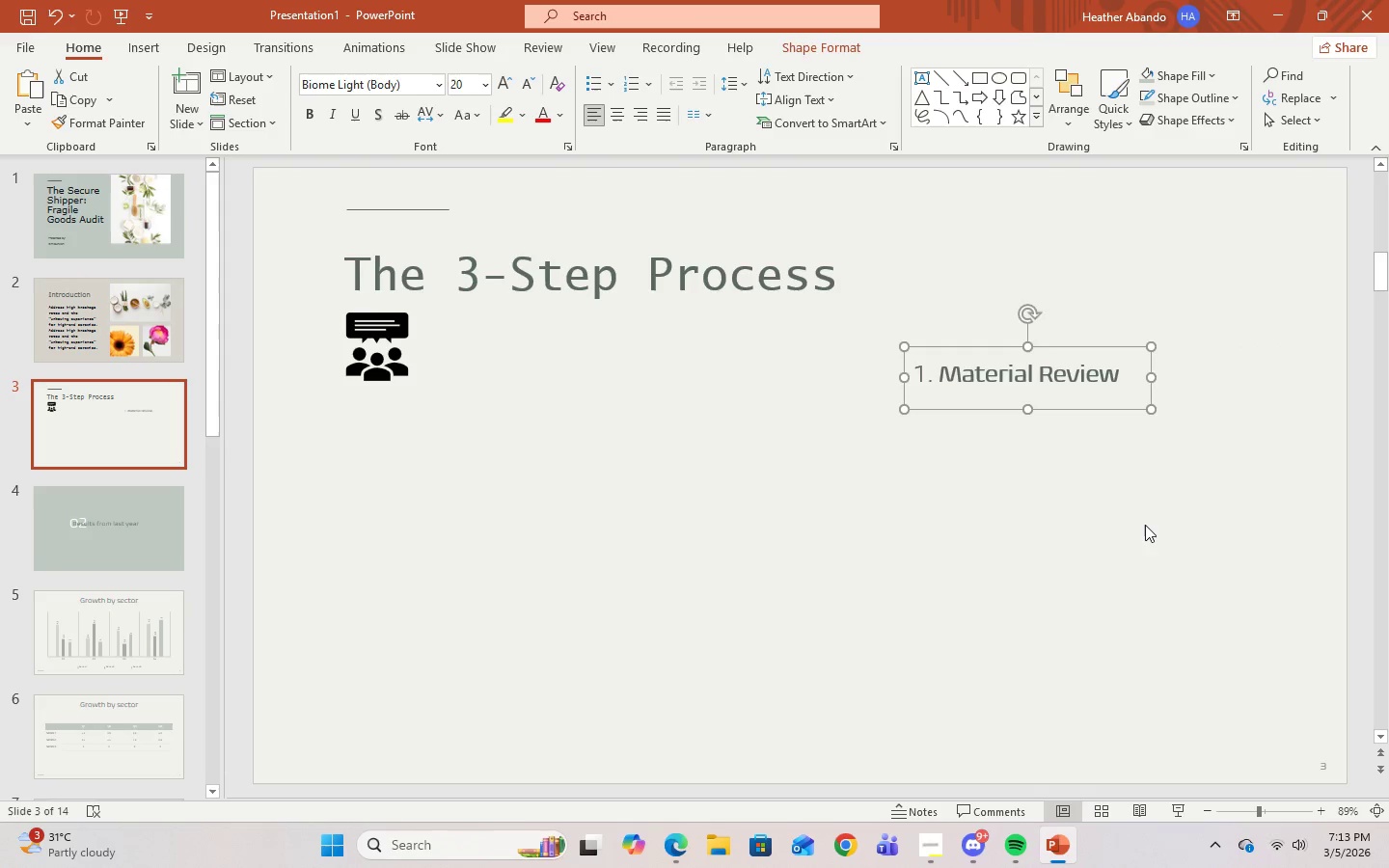 
left_click([1145, 524])
 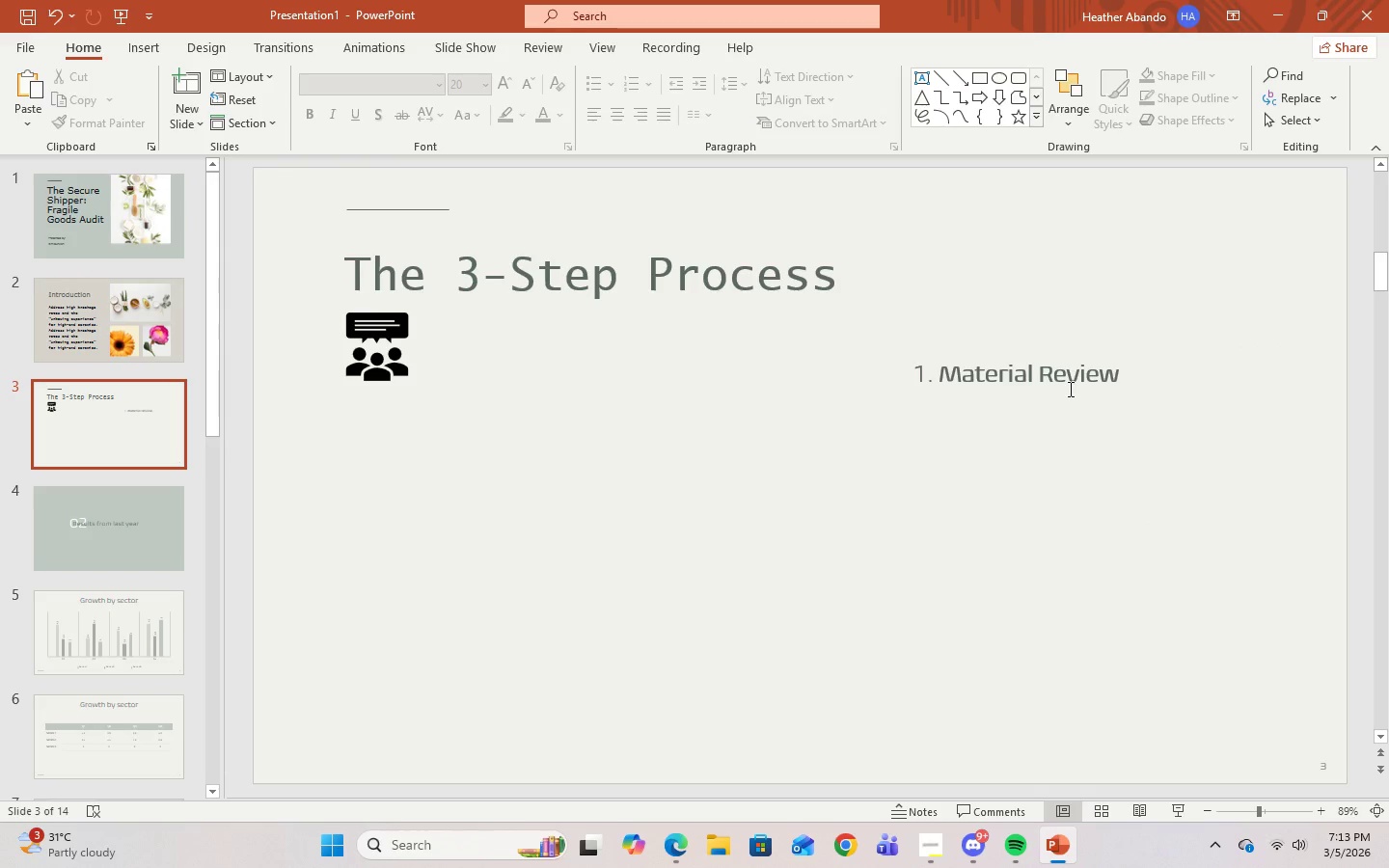 
left_click([1069, 376])
 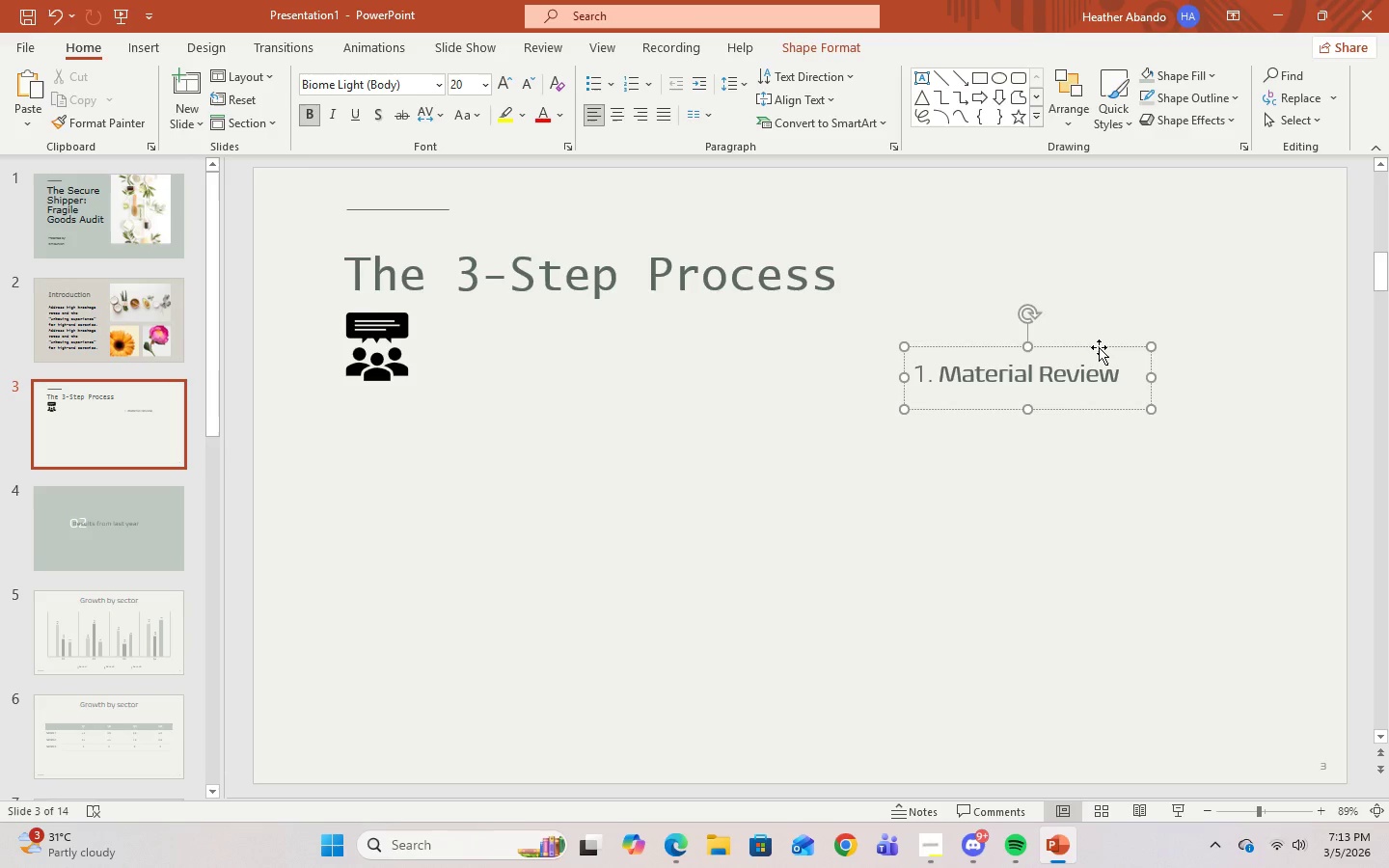 
left_click_drag(start_coordinate=[1099, 347], to_coordinate=[613, 316])
 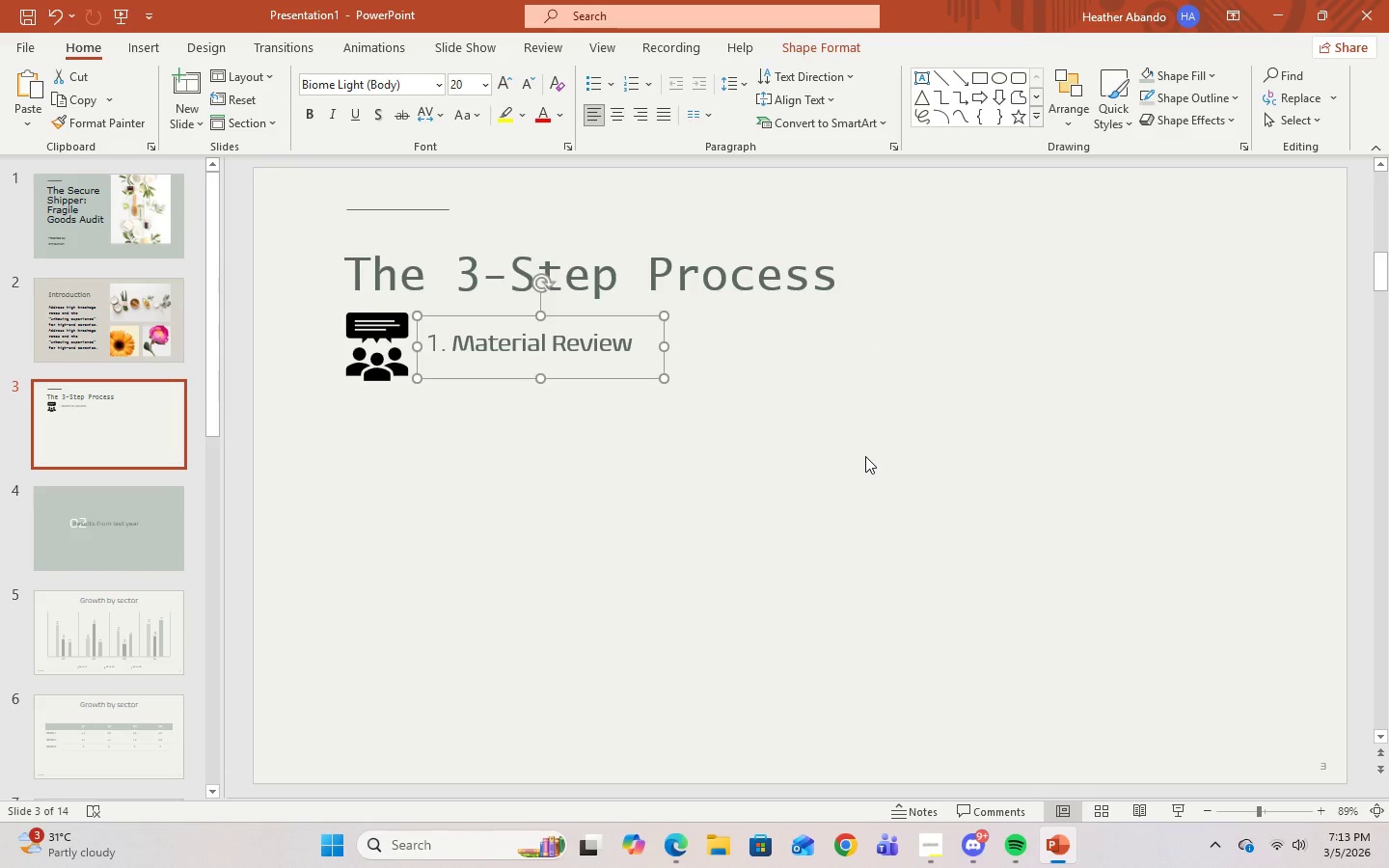 
left_click([865, 456])
 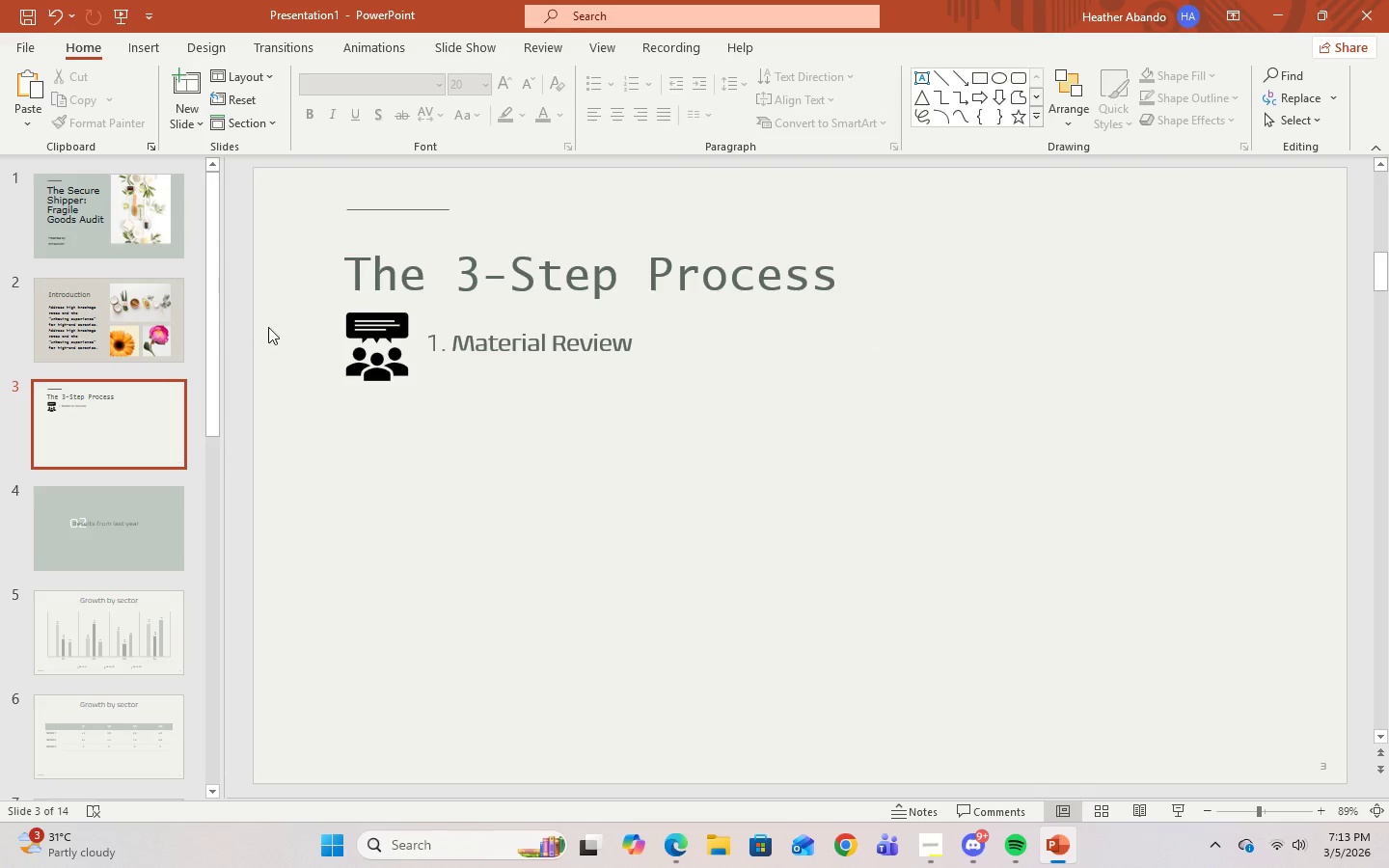 
left_click([373, 350])
 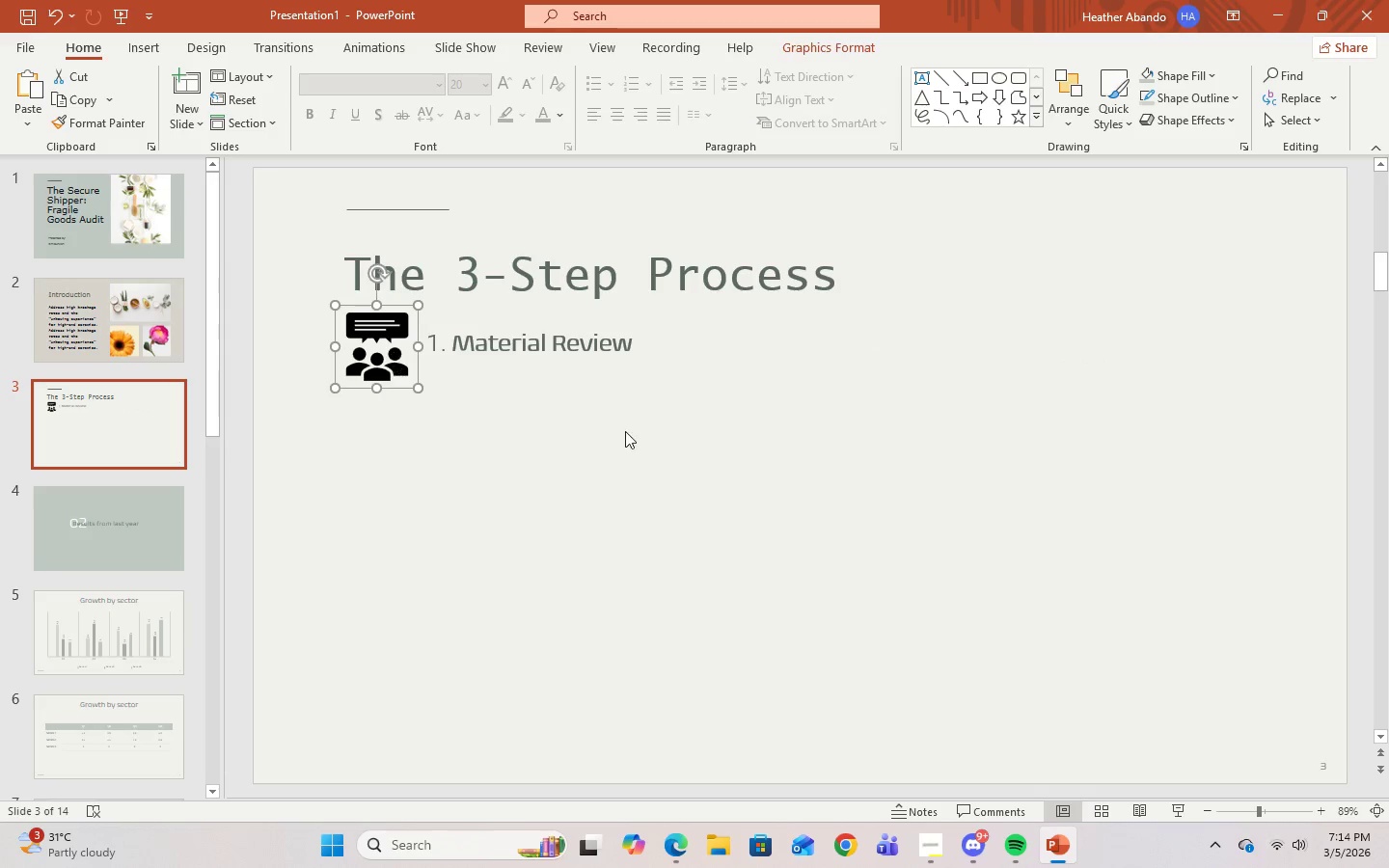 
left_click([825, 473])
 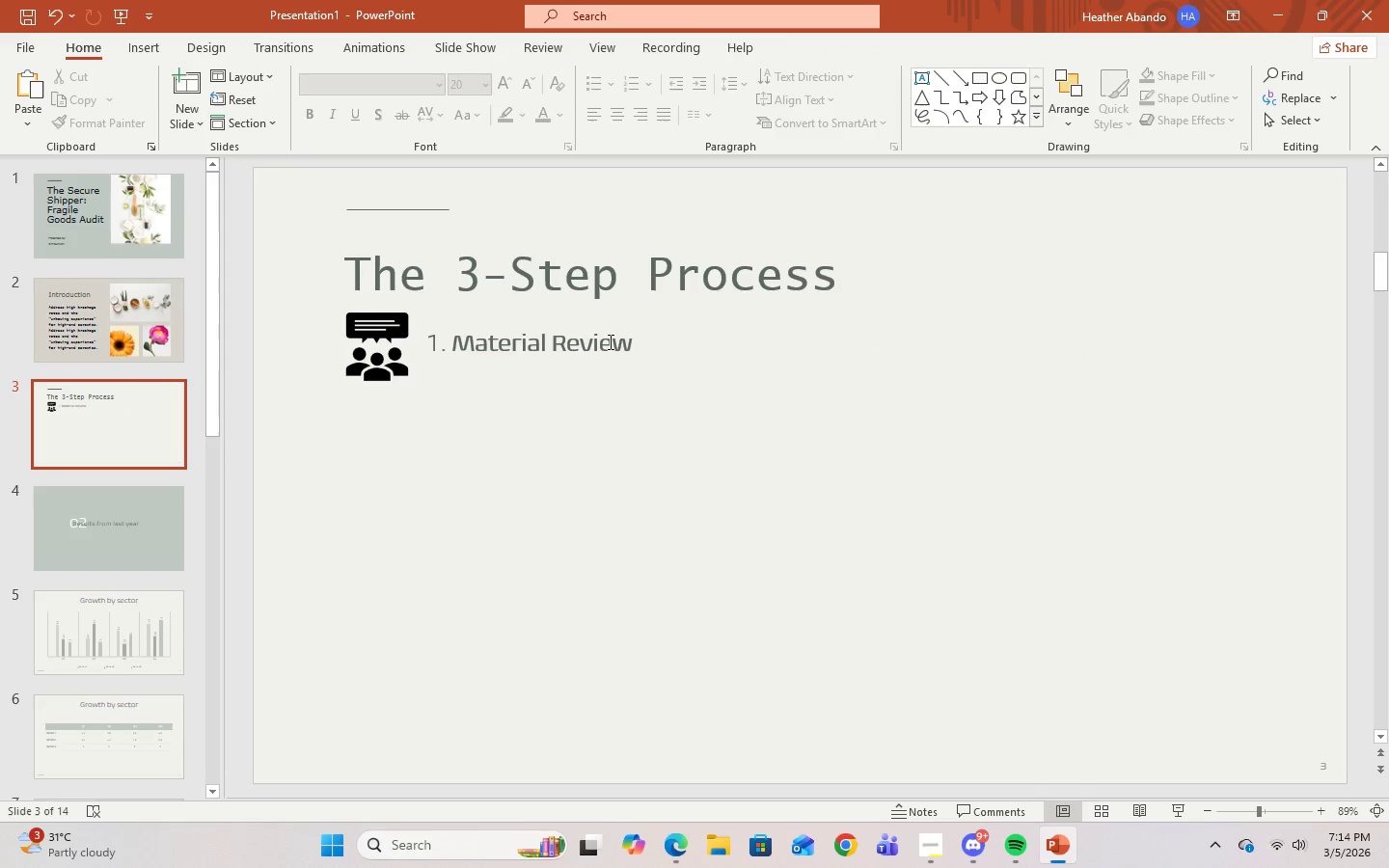 
double_click([637, 346])
 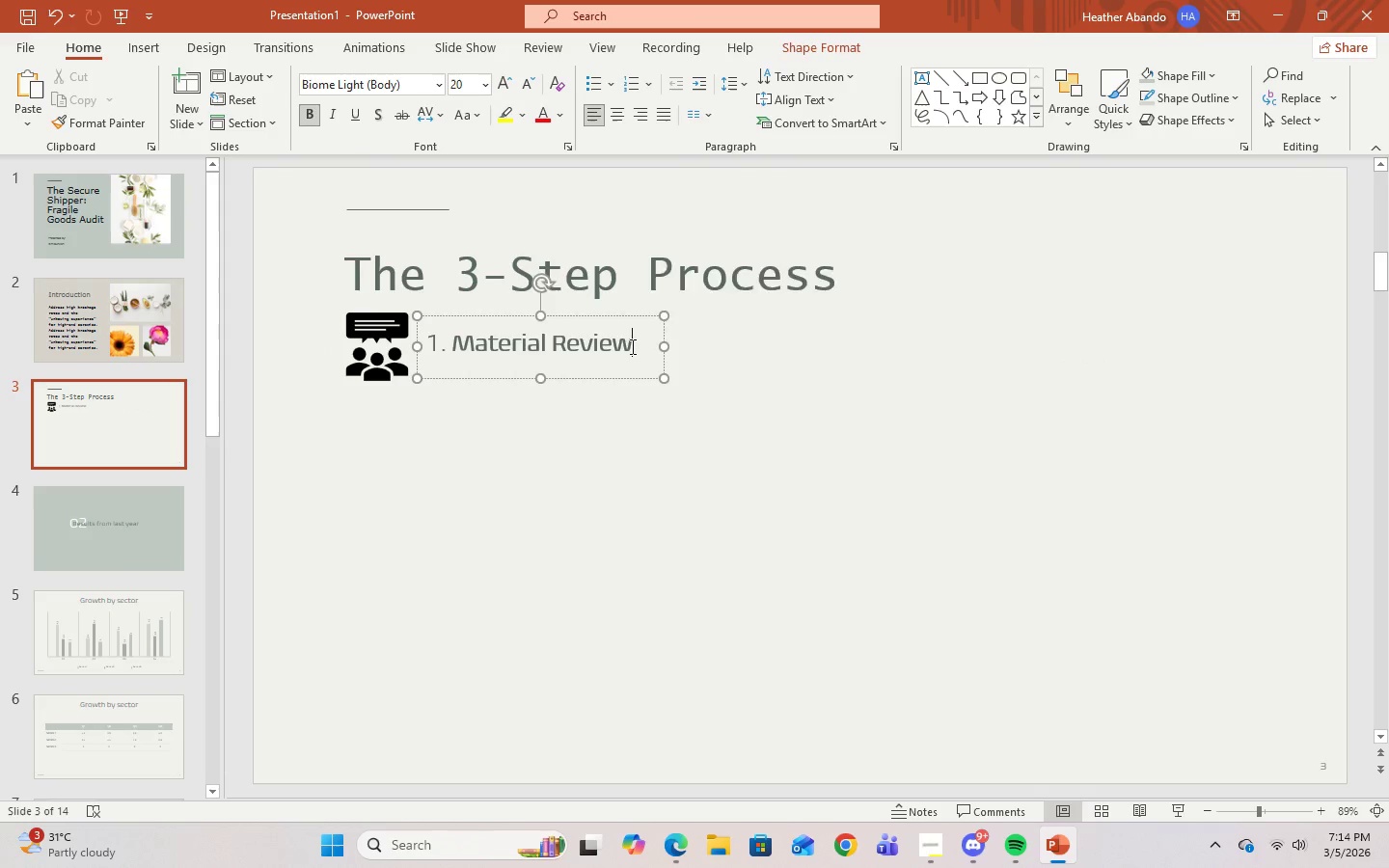 
left_click_drag(start_coordinate=[636, 346], to_coordinate=[427, 346])
 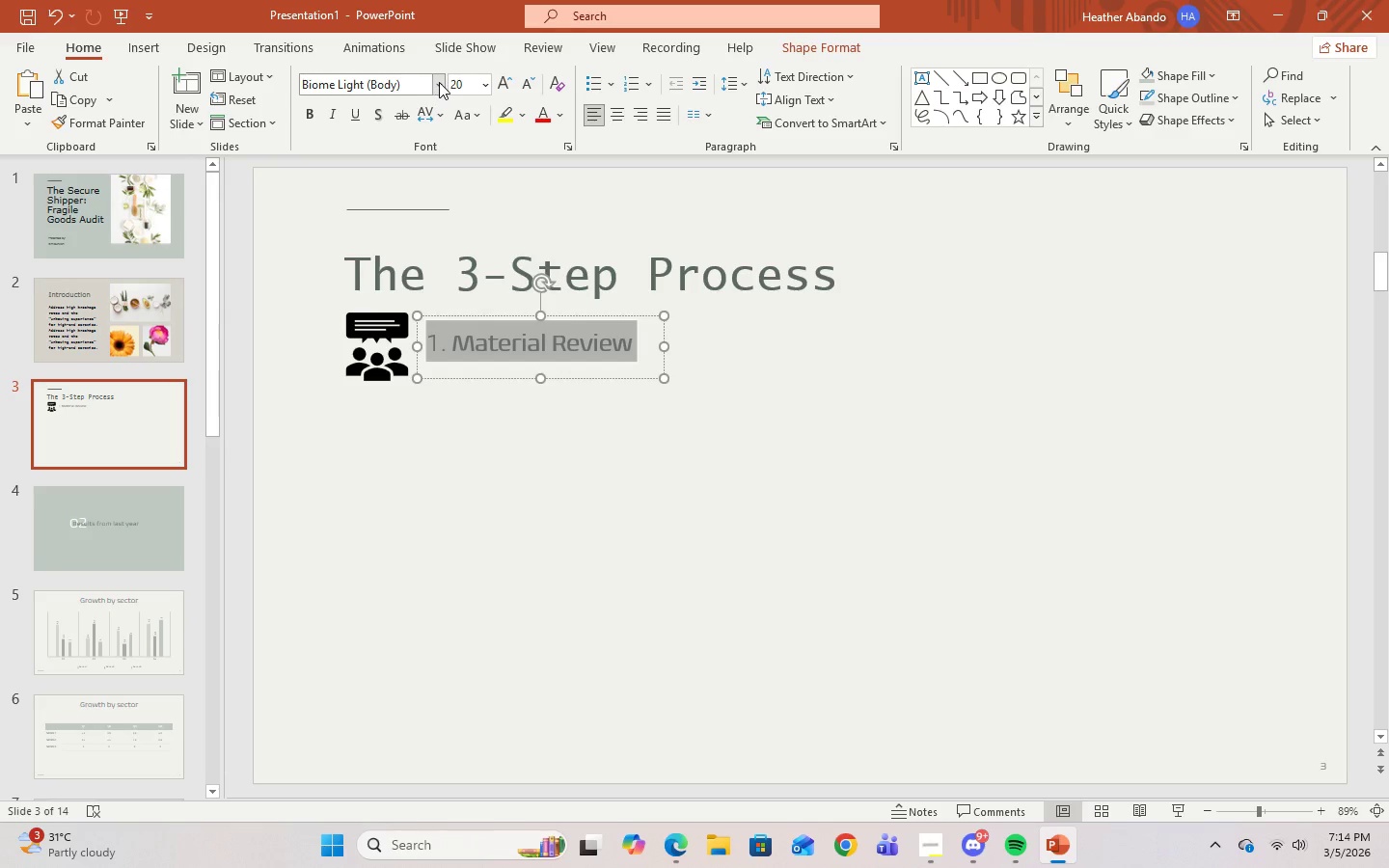 
left_click([439, 82])
 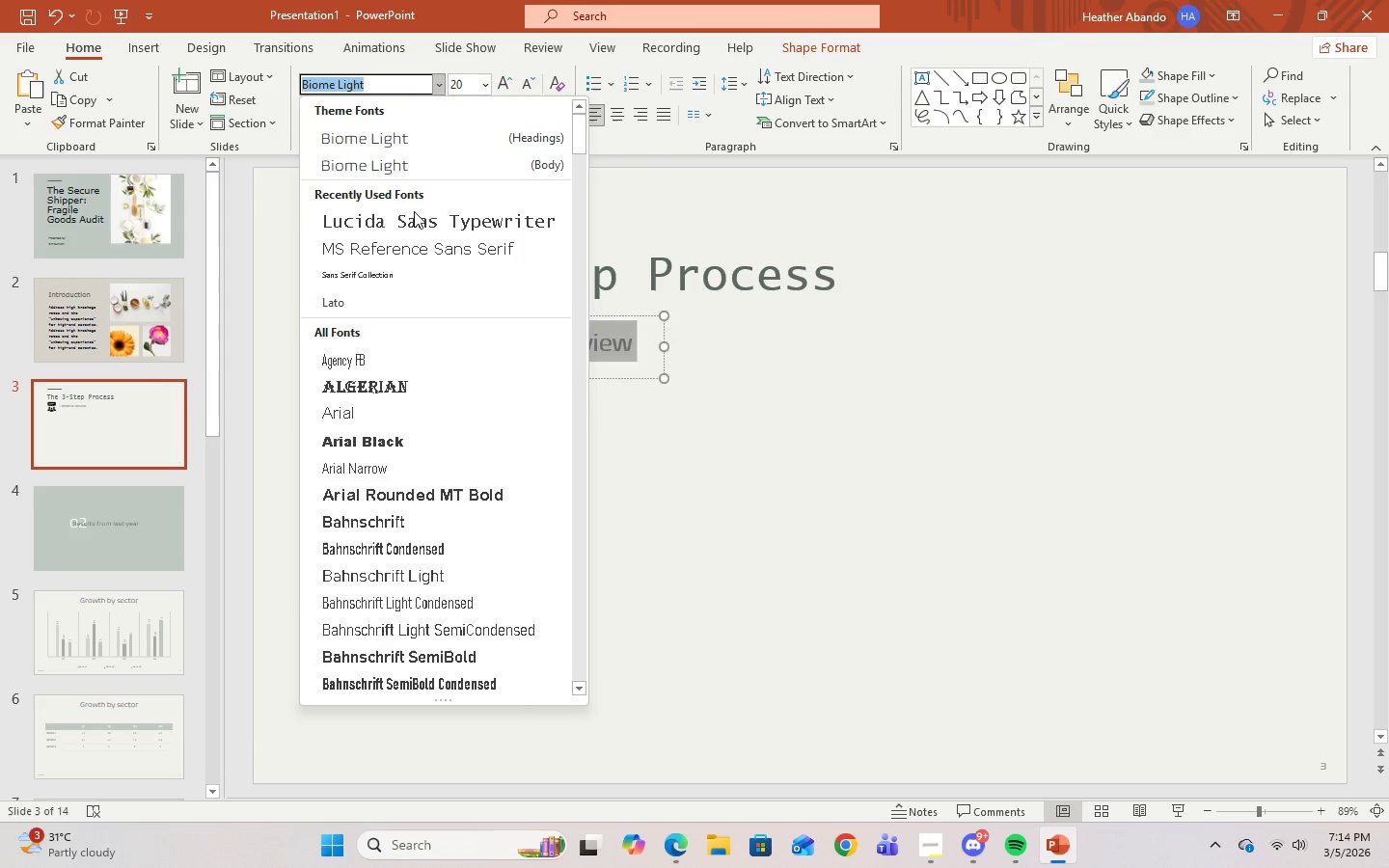 
left_click([414, 214])
 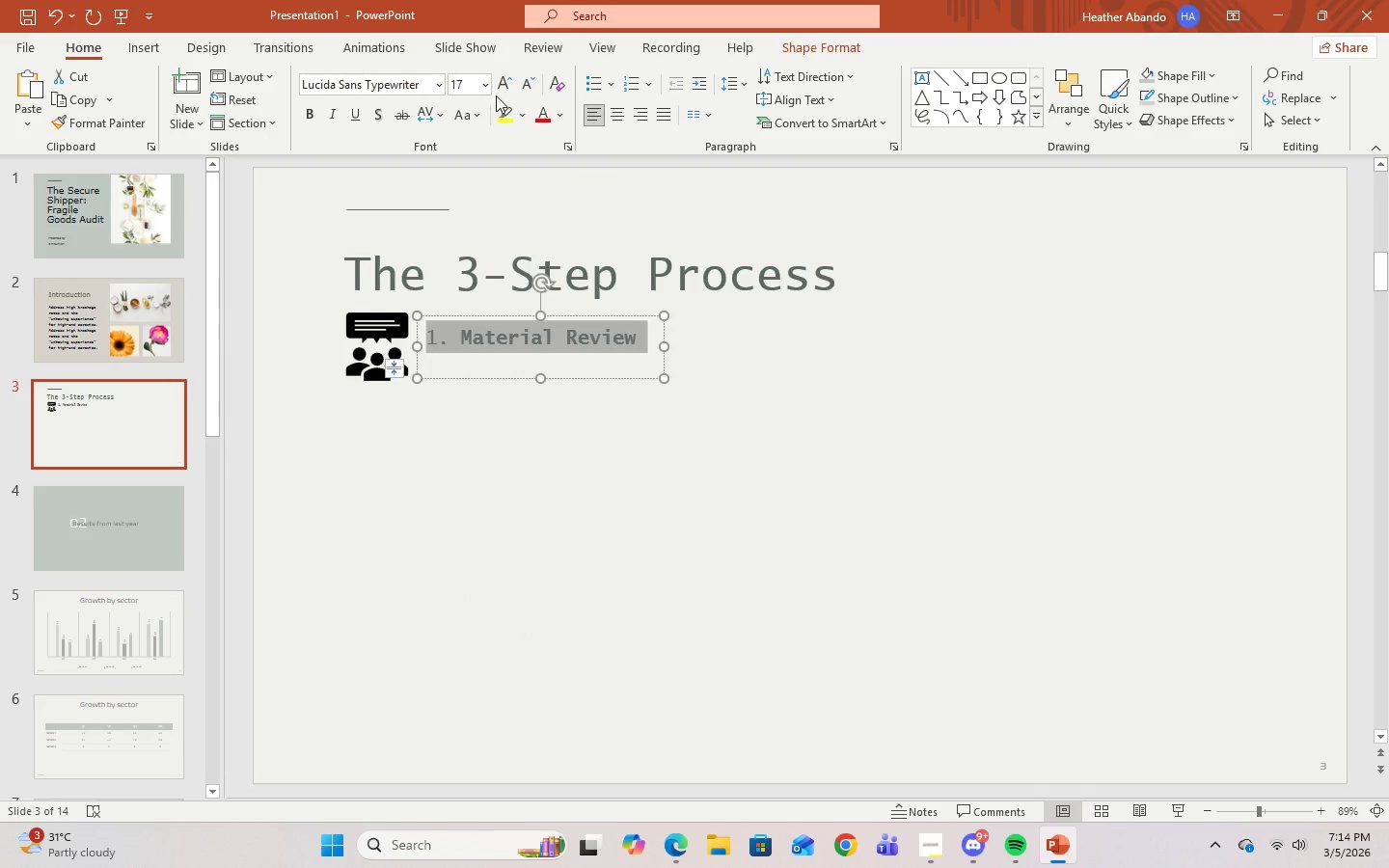 
left_click([486, 86])
 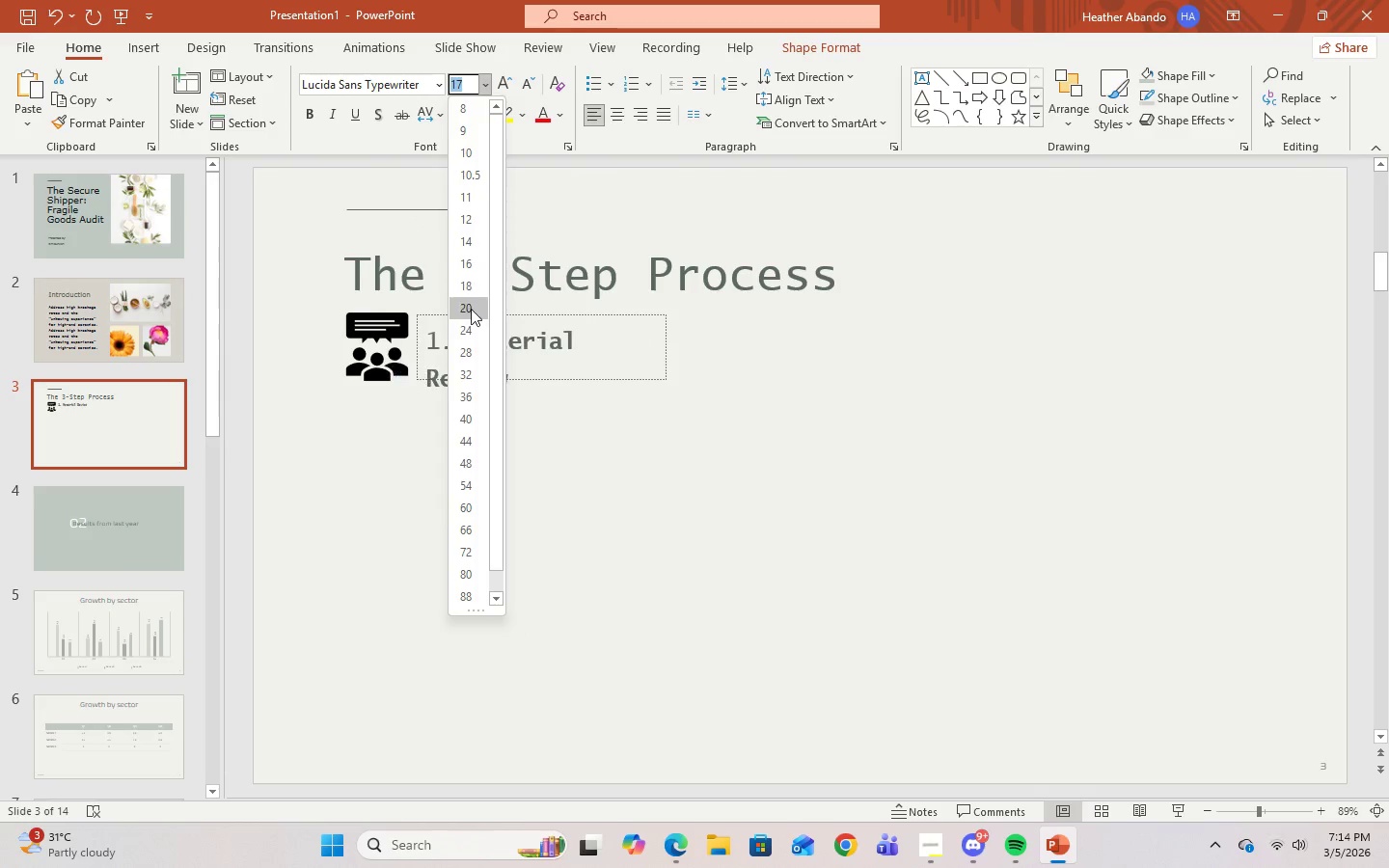 
left_click([471, 310])
 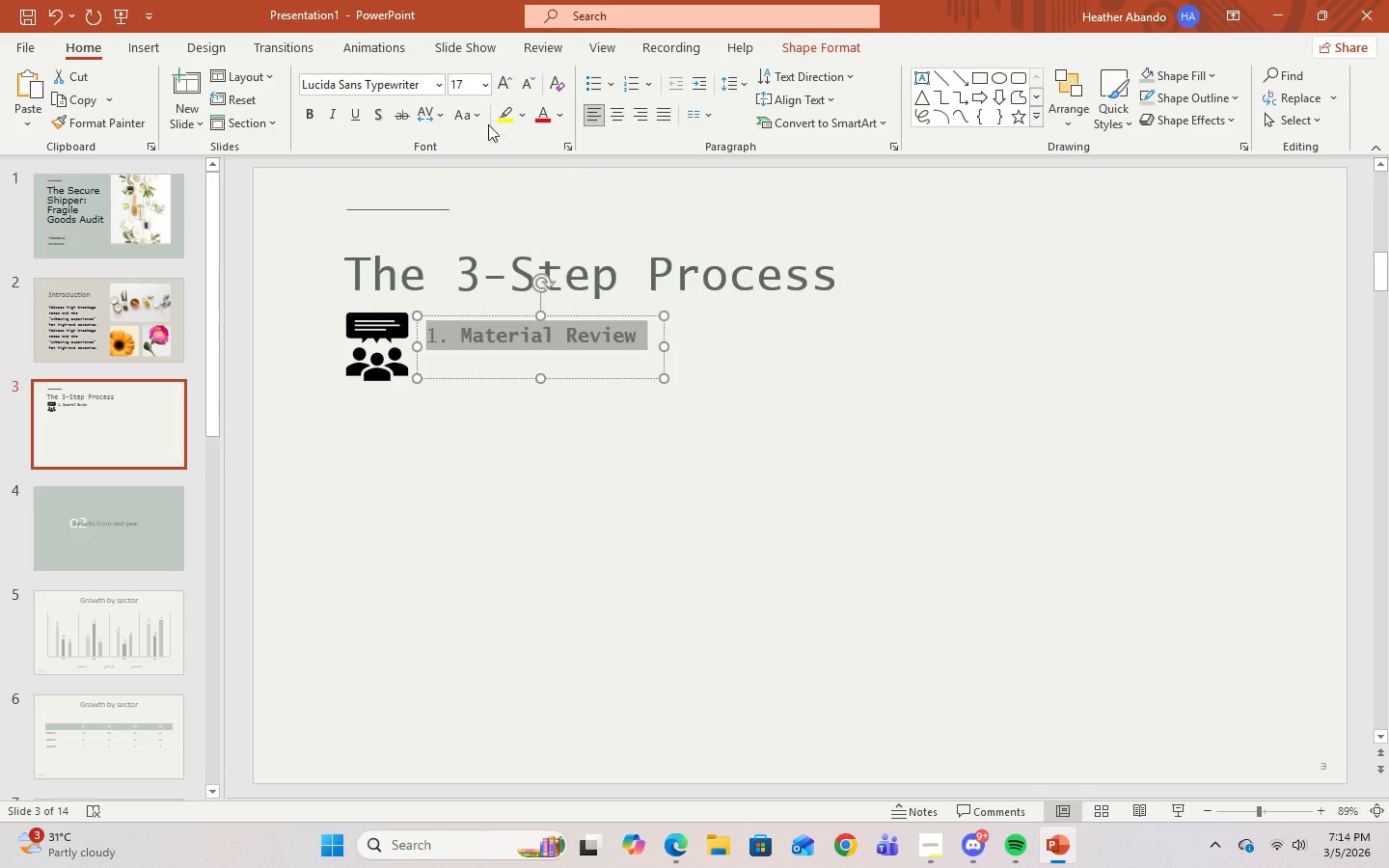 
left_click([488, 81])
 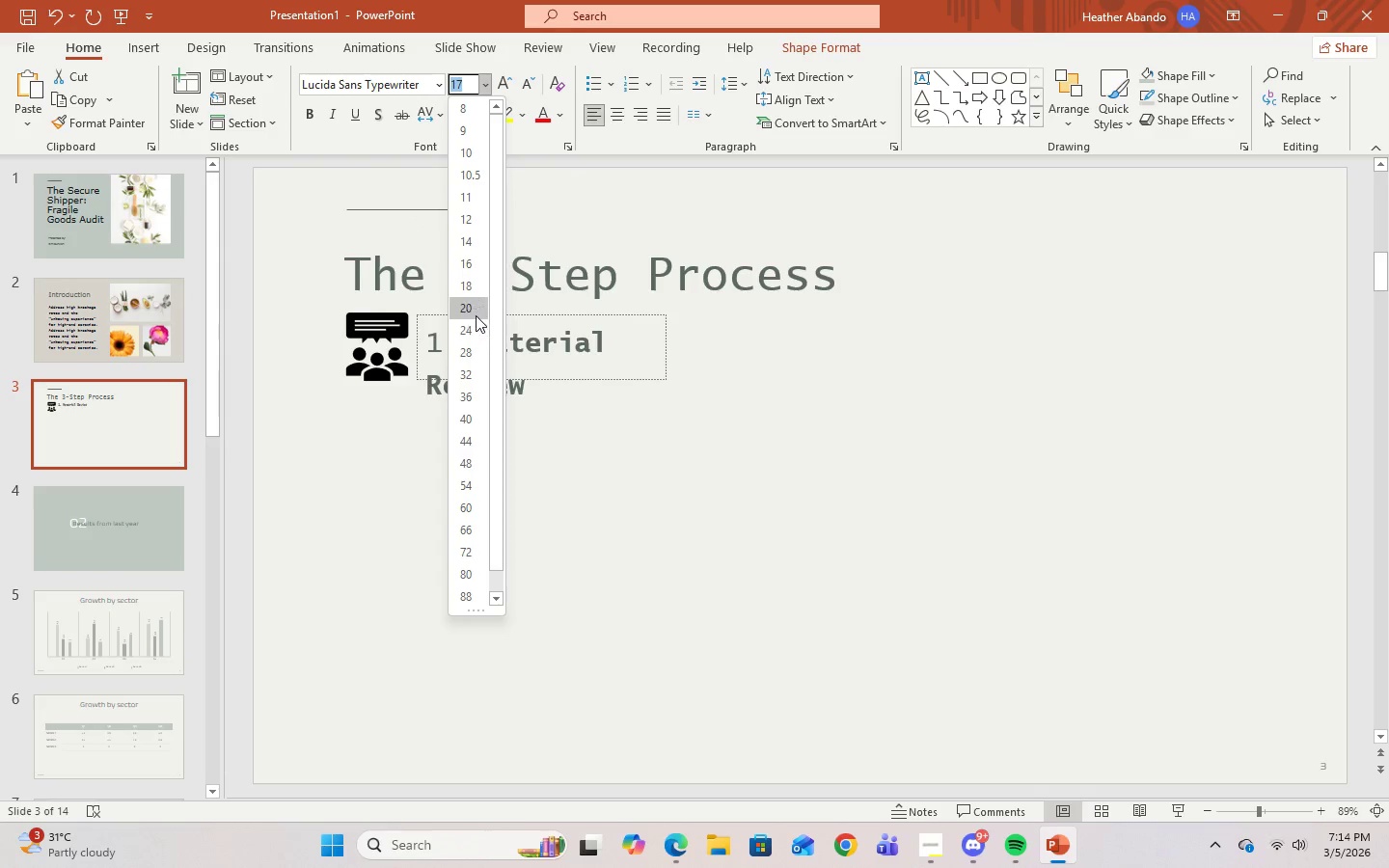 
left_click([476, 313])
 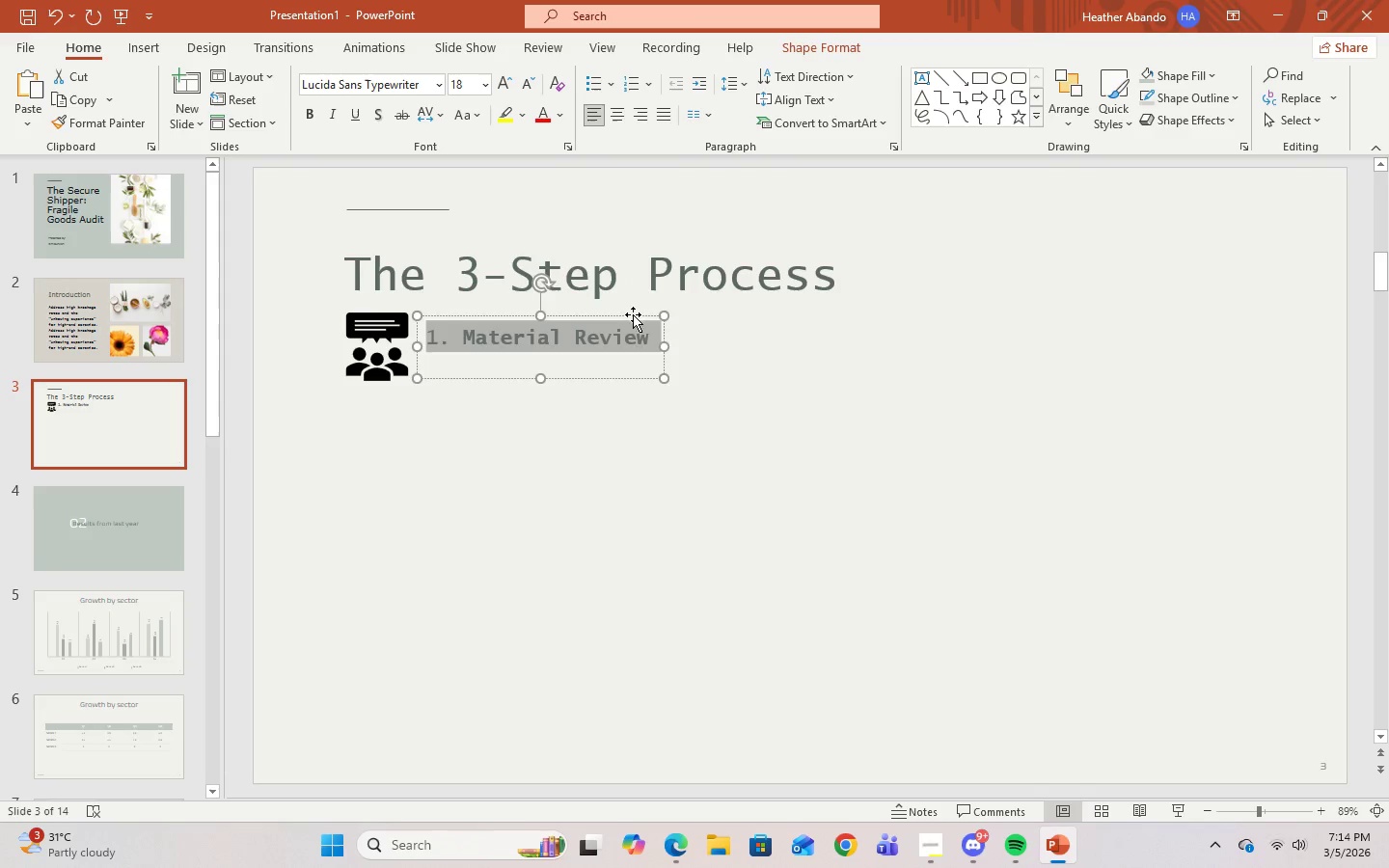 
left_click_drag(start_coordinate=[667, 379], to_coordinate=[681, 381])
 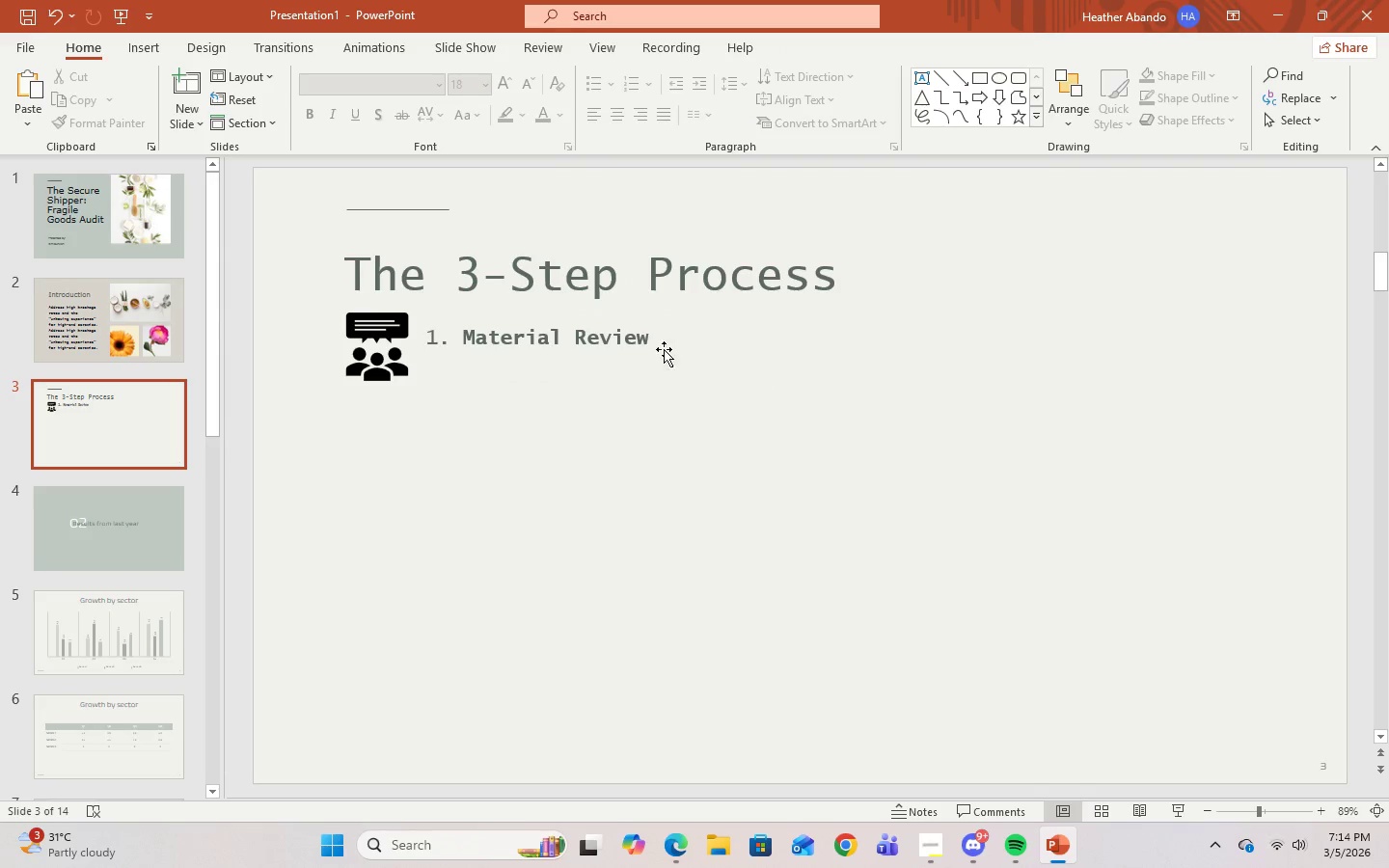 
double_click([629, 341])
 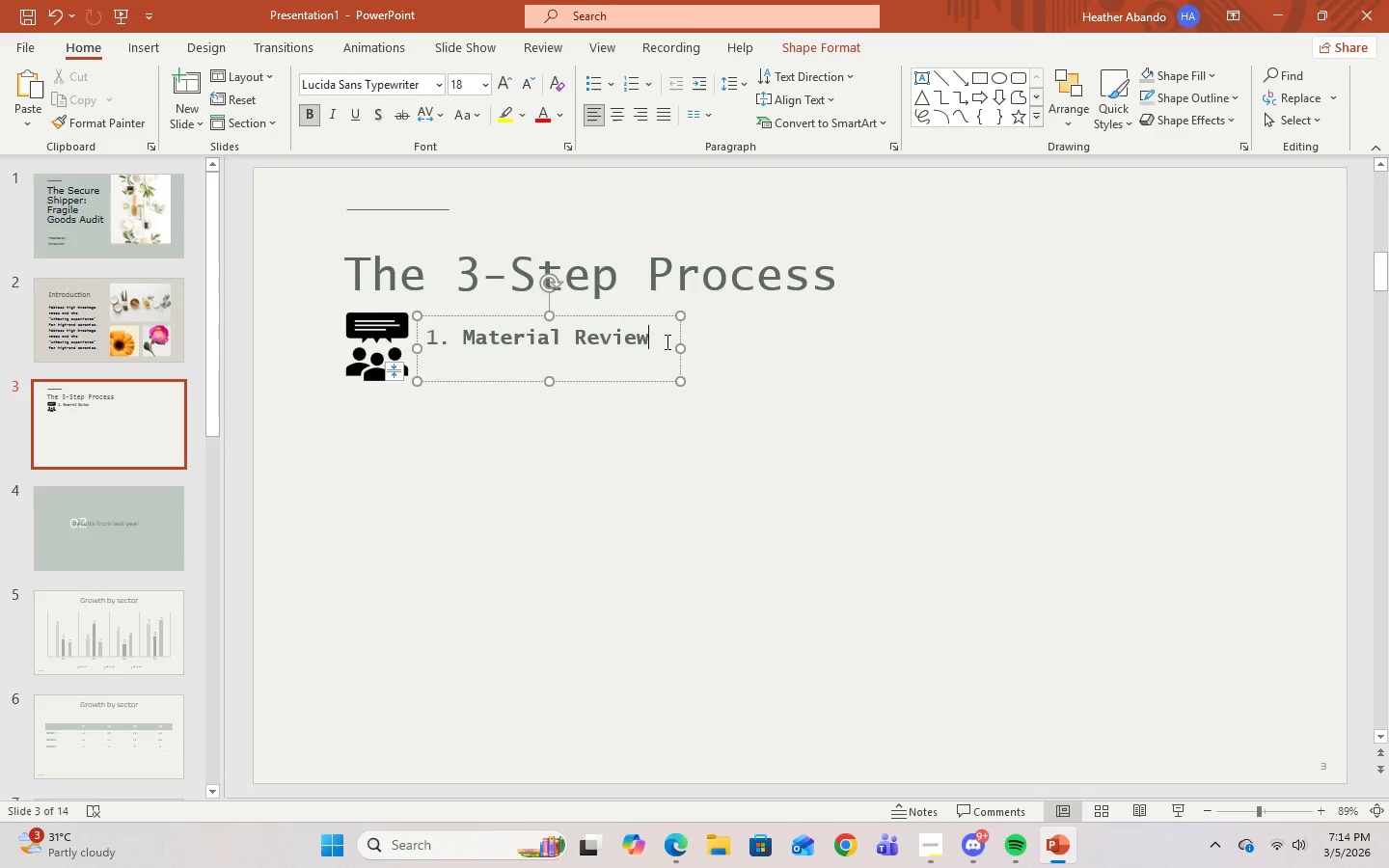 
triple_click([666, 341])
 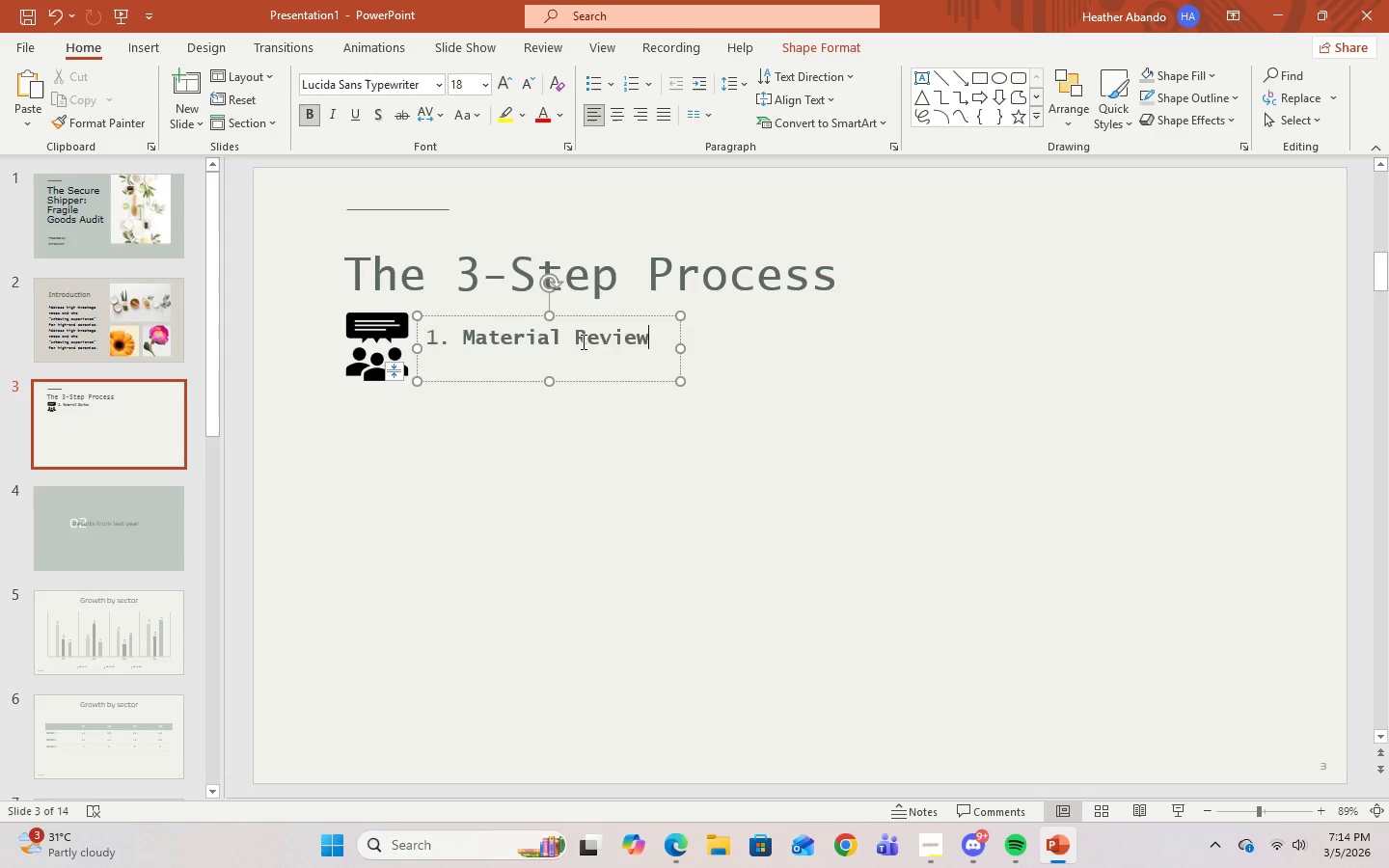 
left_click_drag(start_coordinate=[645, 341], to_coordinate=[429, 341])
 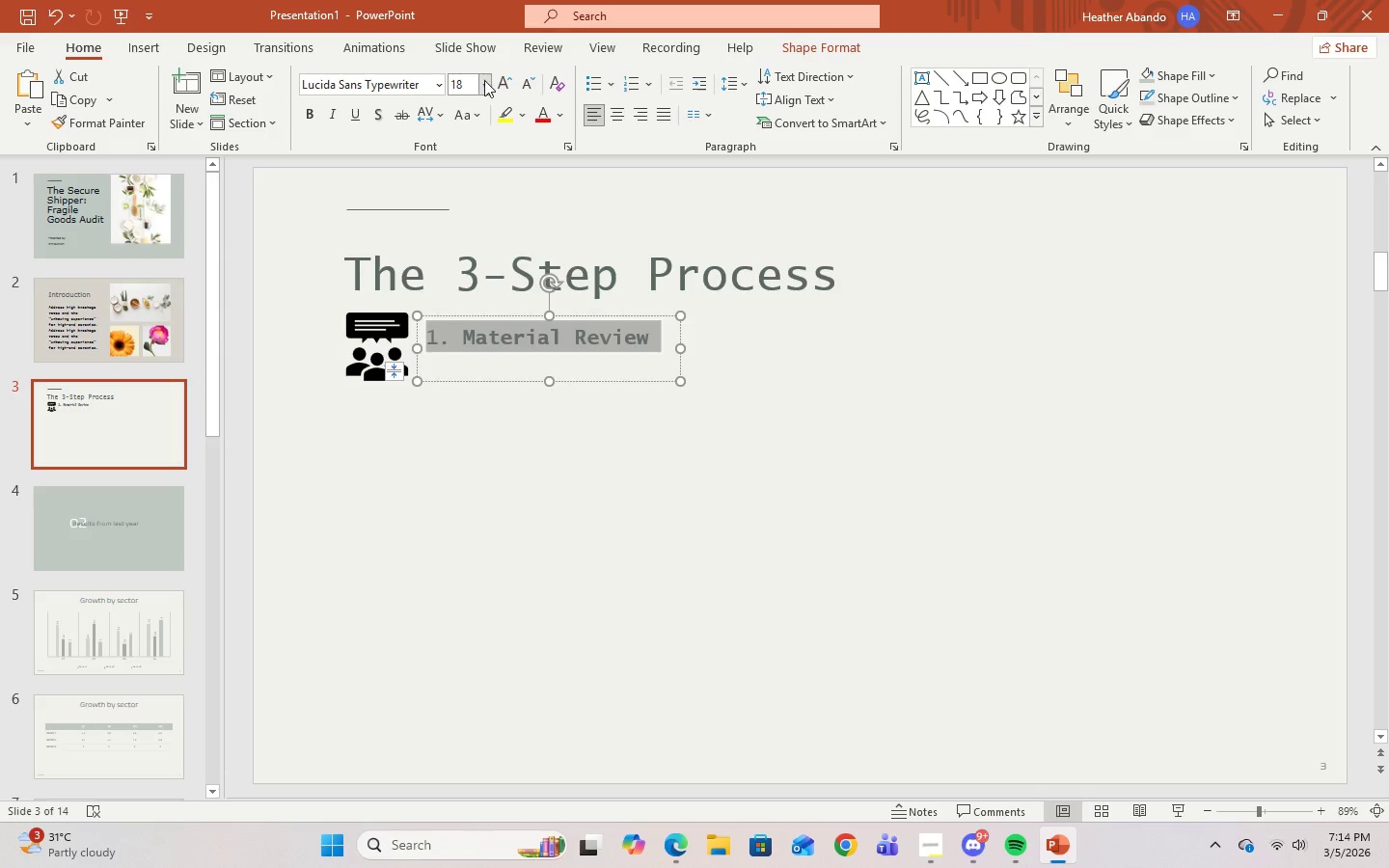 
left_click([489, 83])
 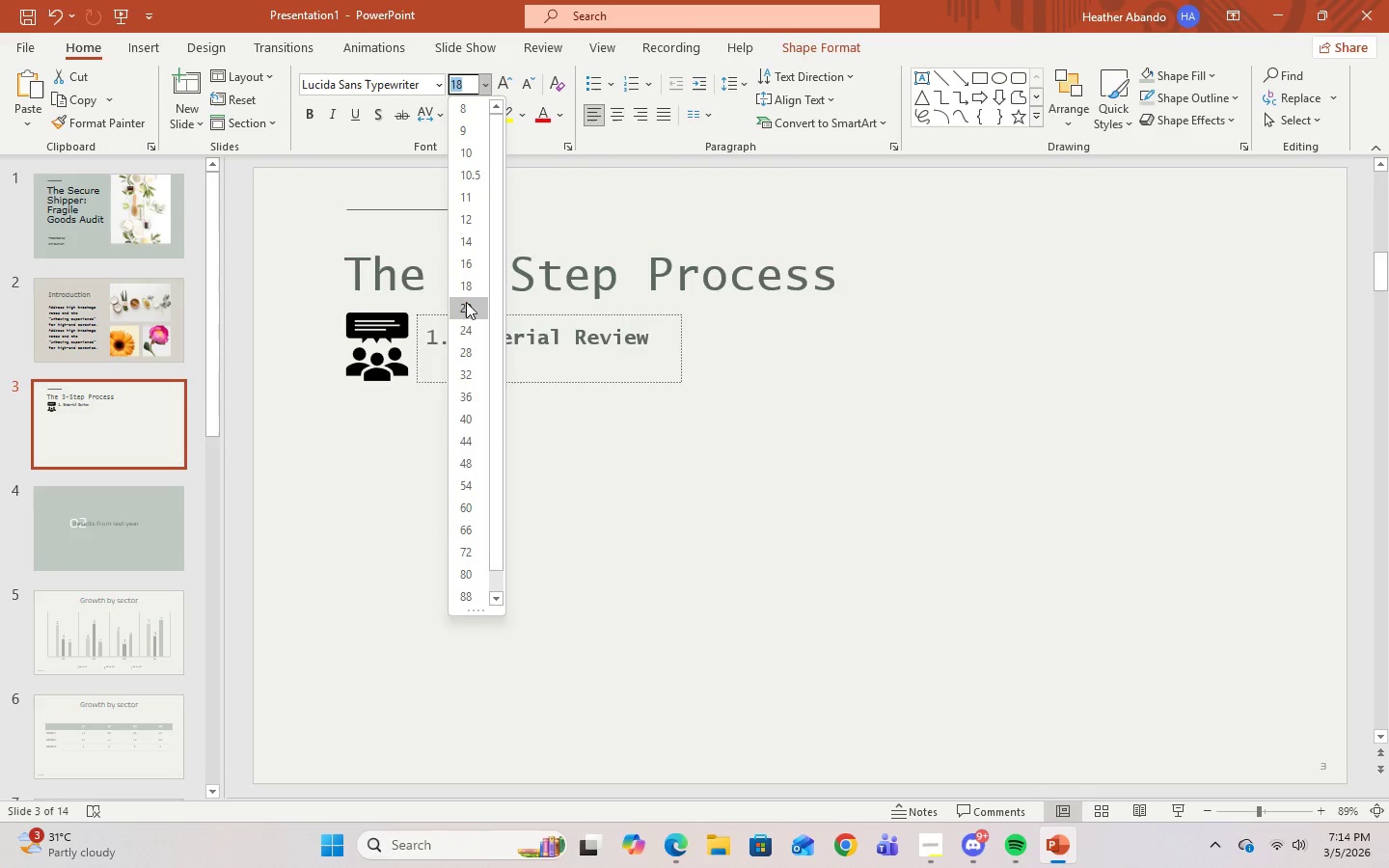 
left_click([466, 309])
 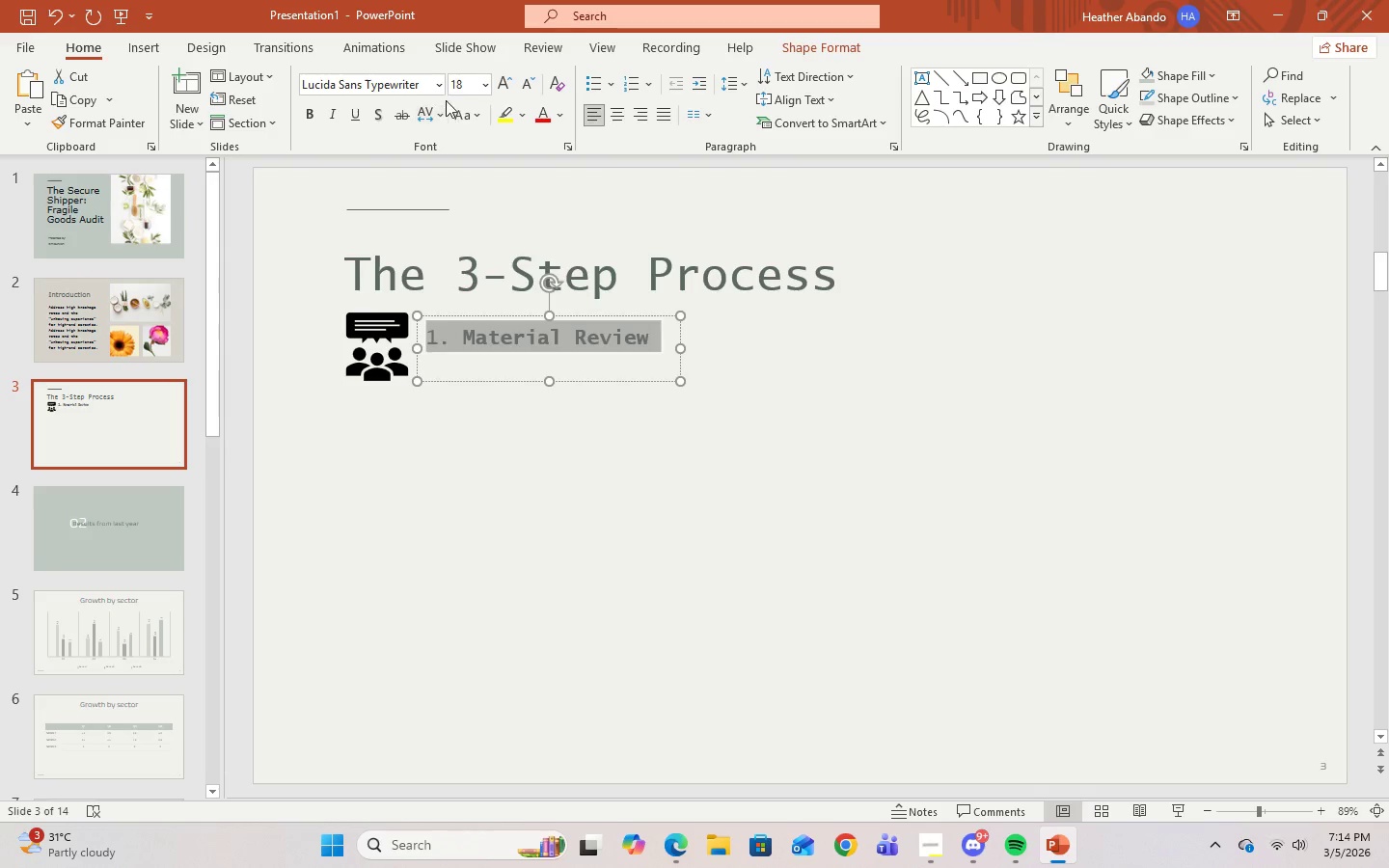 
left_click([466, 85])
 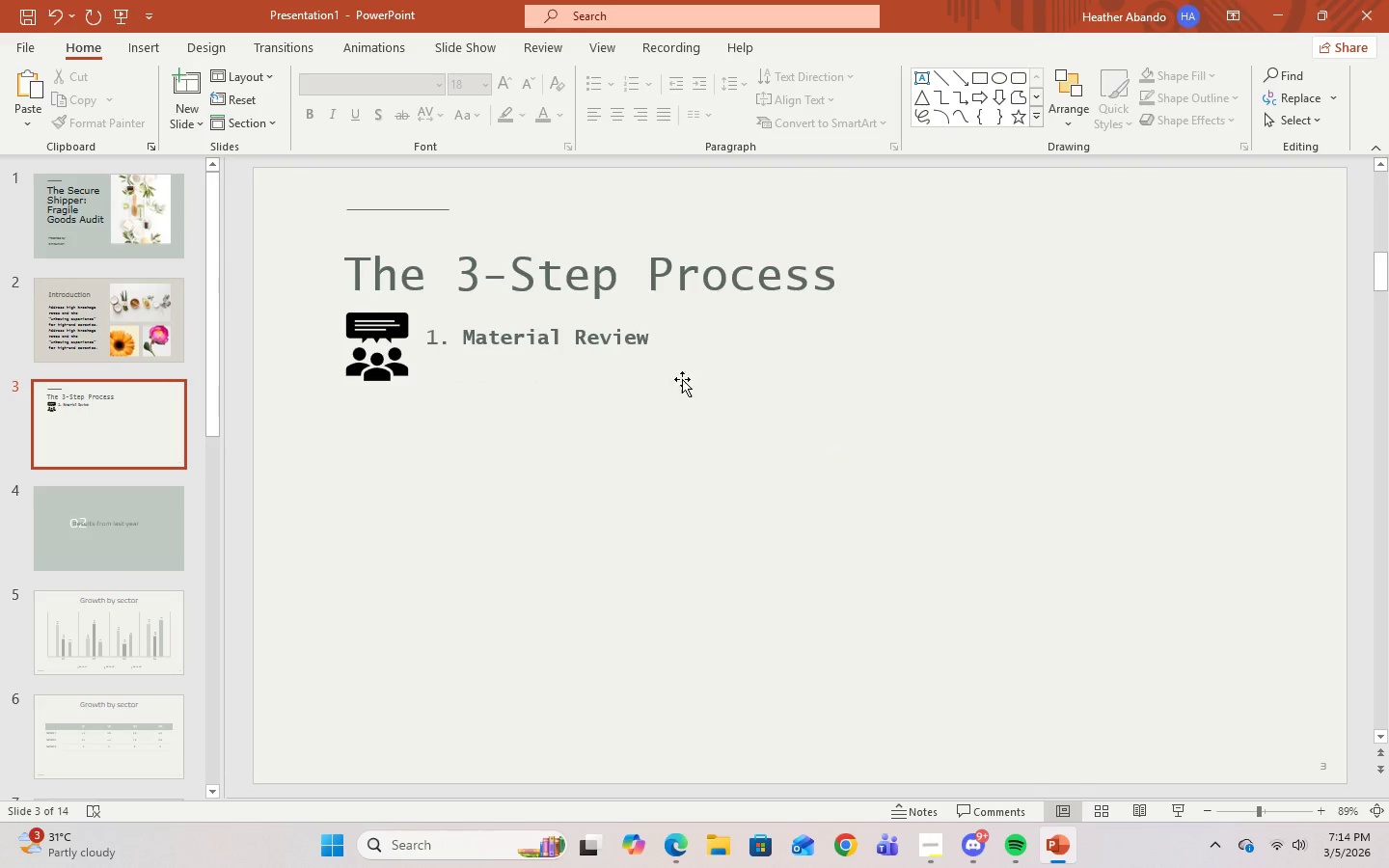 
left_click([614, 341])
 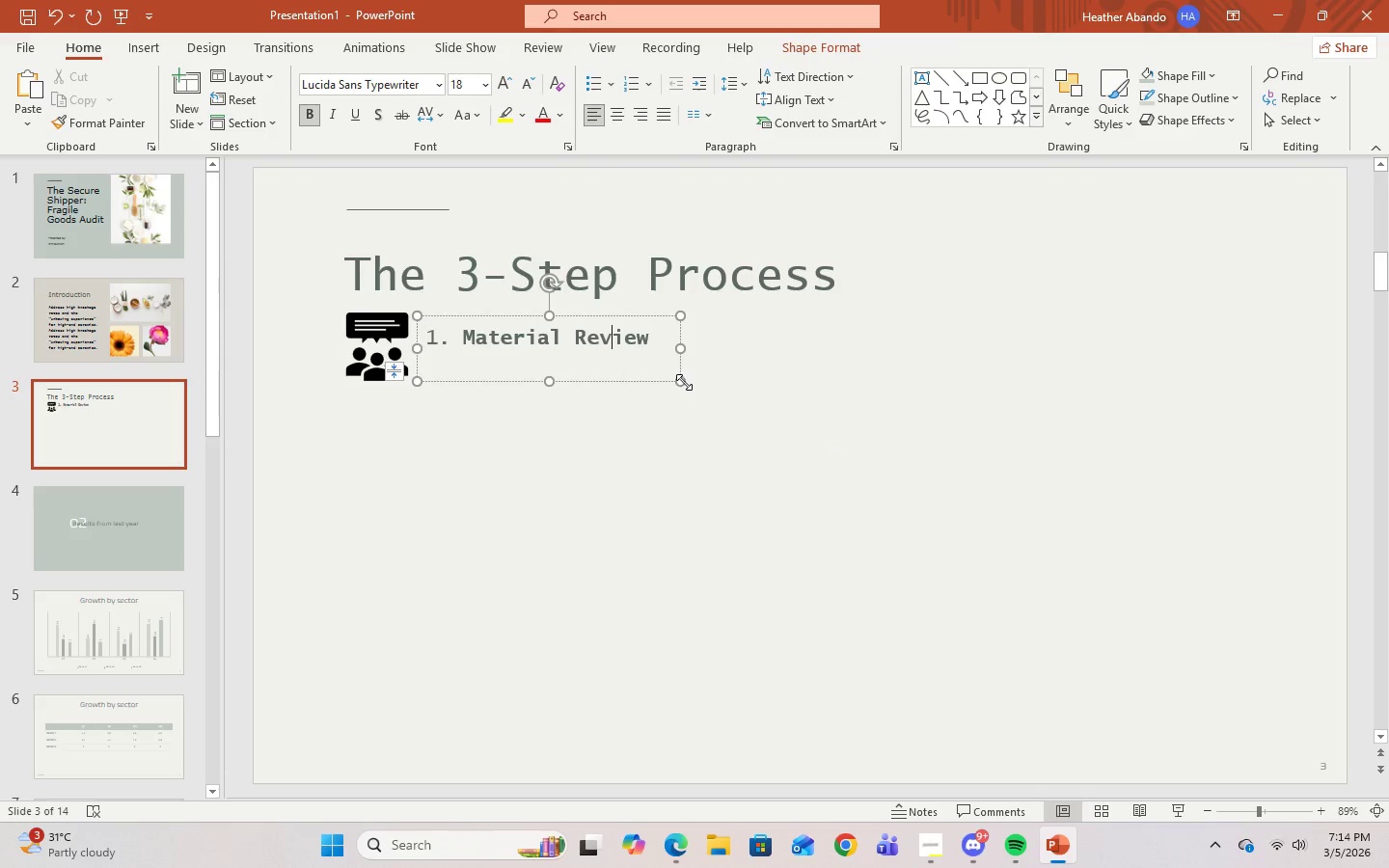 
left_click_drag(start_coordinate=[684, 382], to_coordinate=[743, 390])
 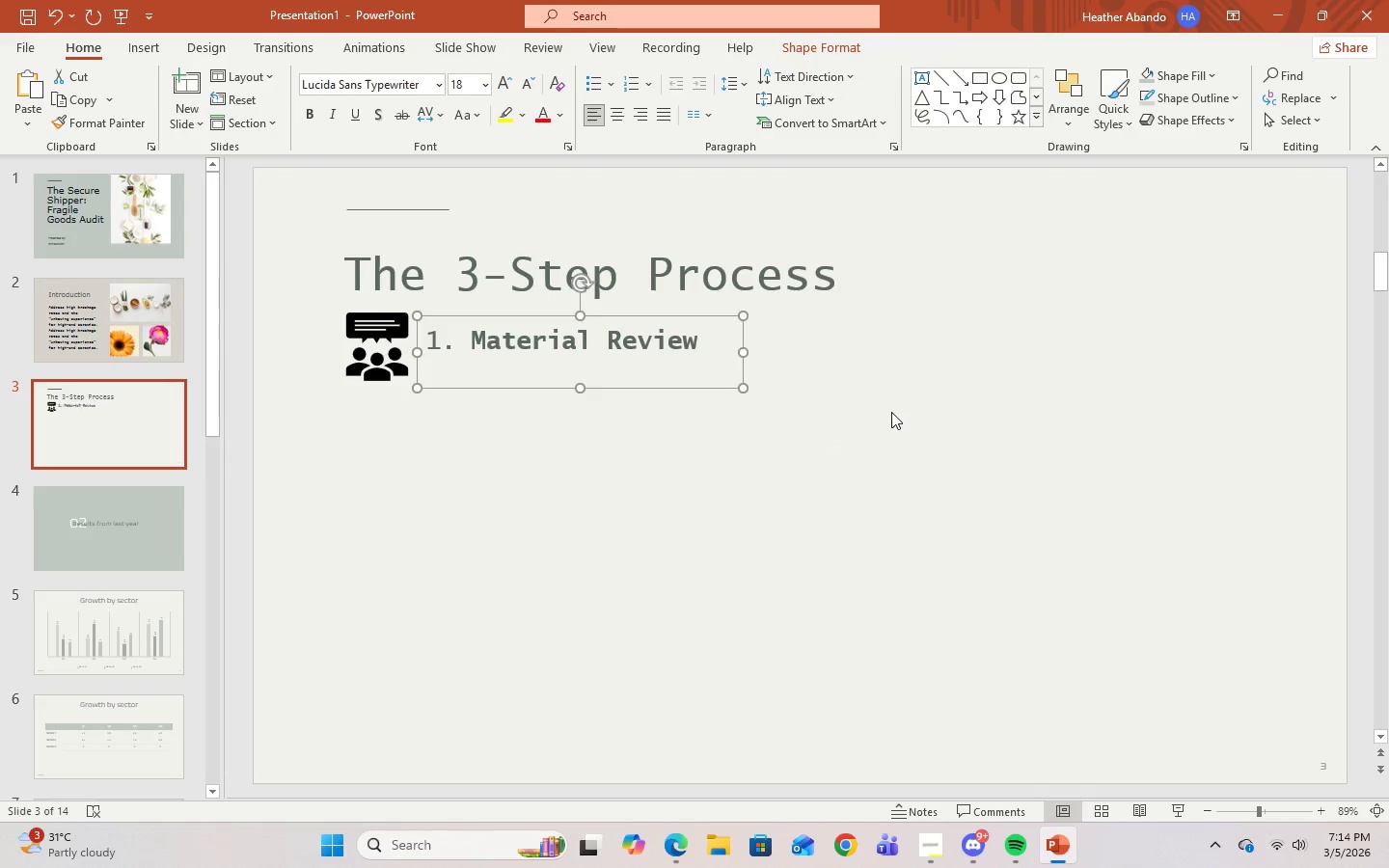 
left_click([891, 412])
 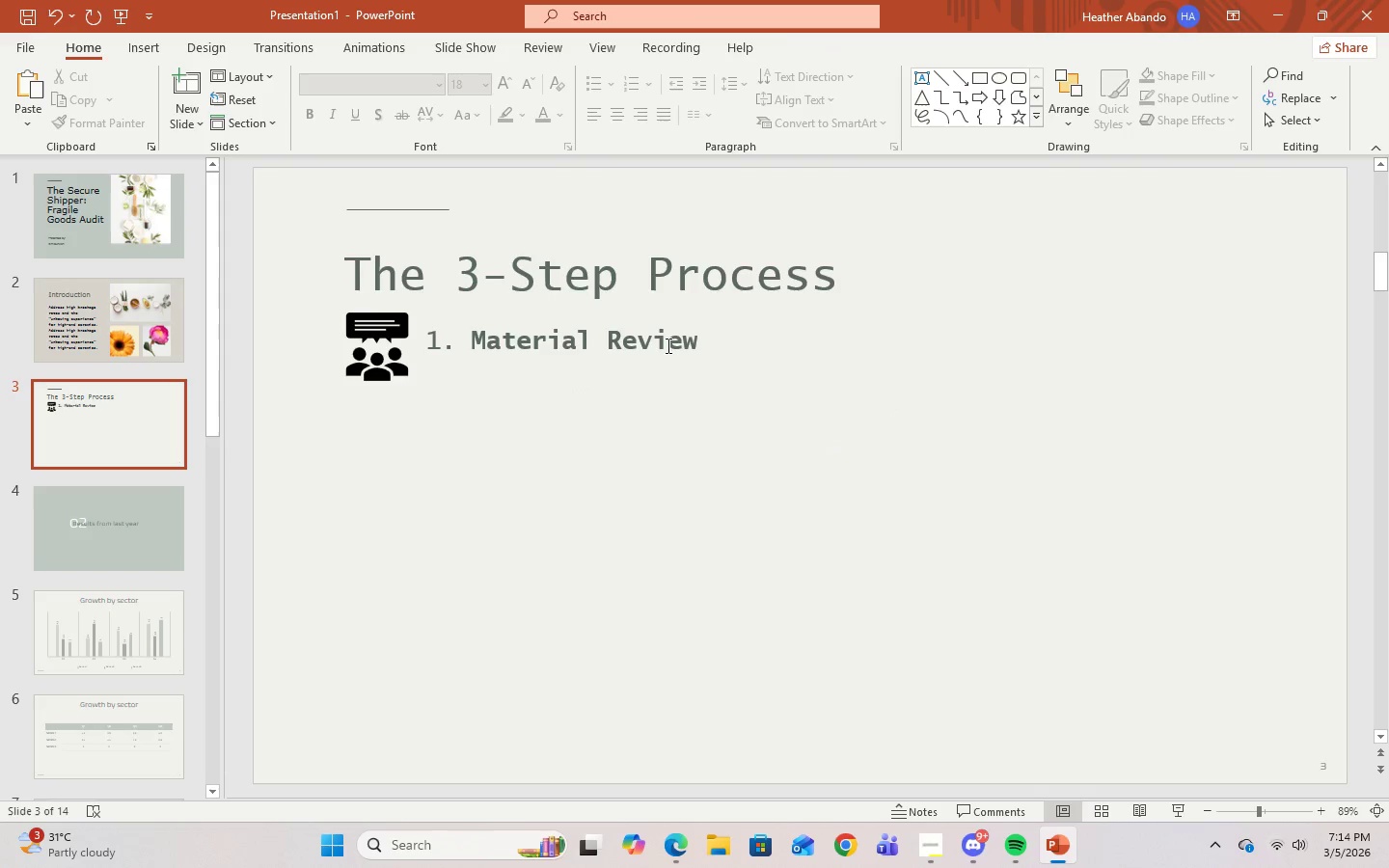 
left_click([665, 343])
 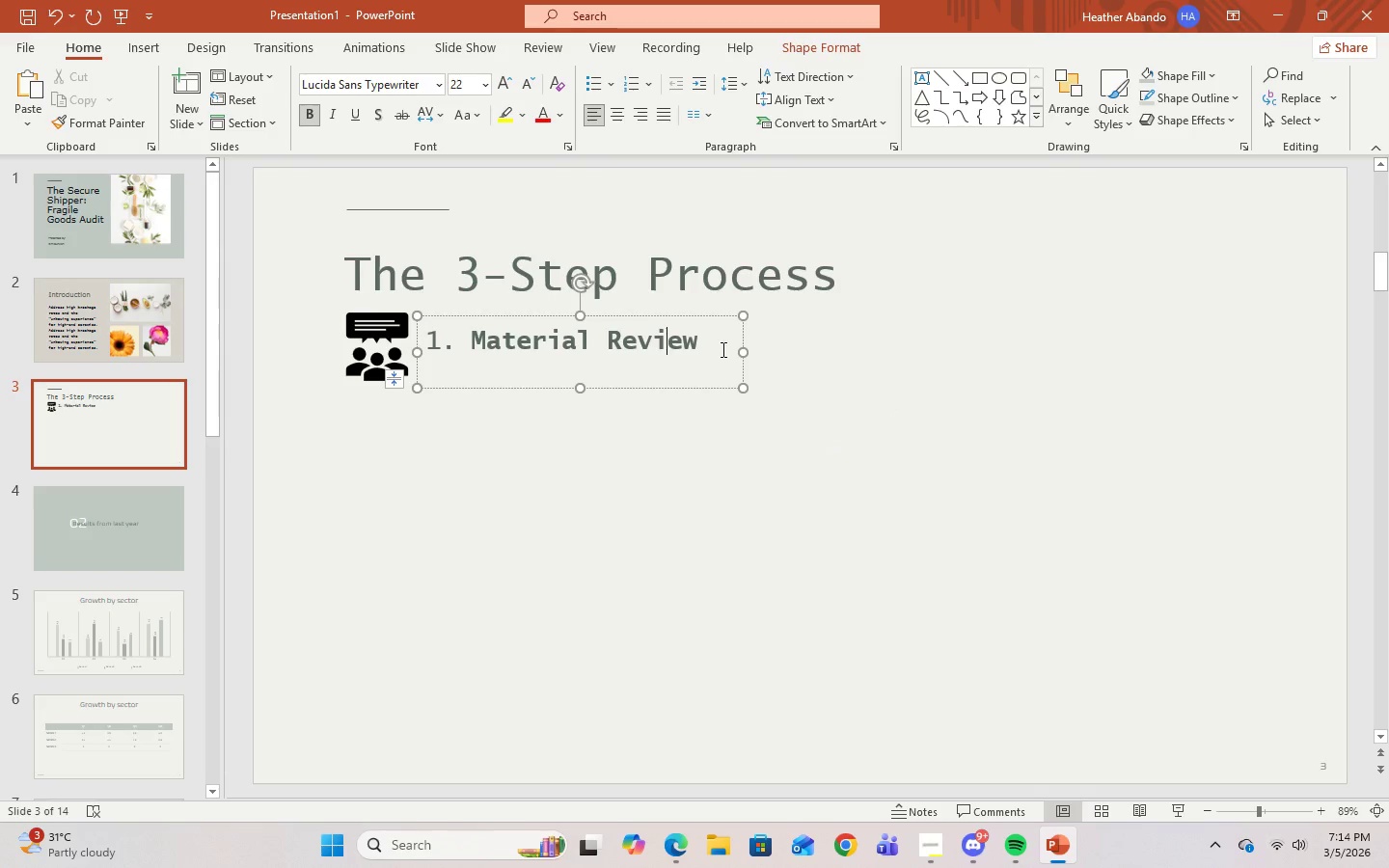 
left_click([722, 349])
 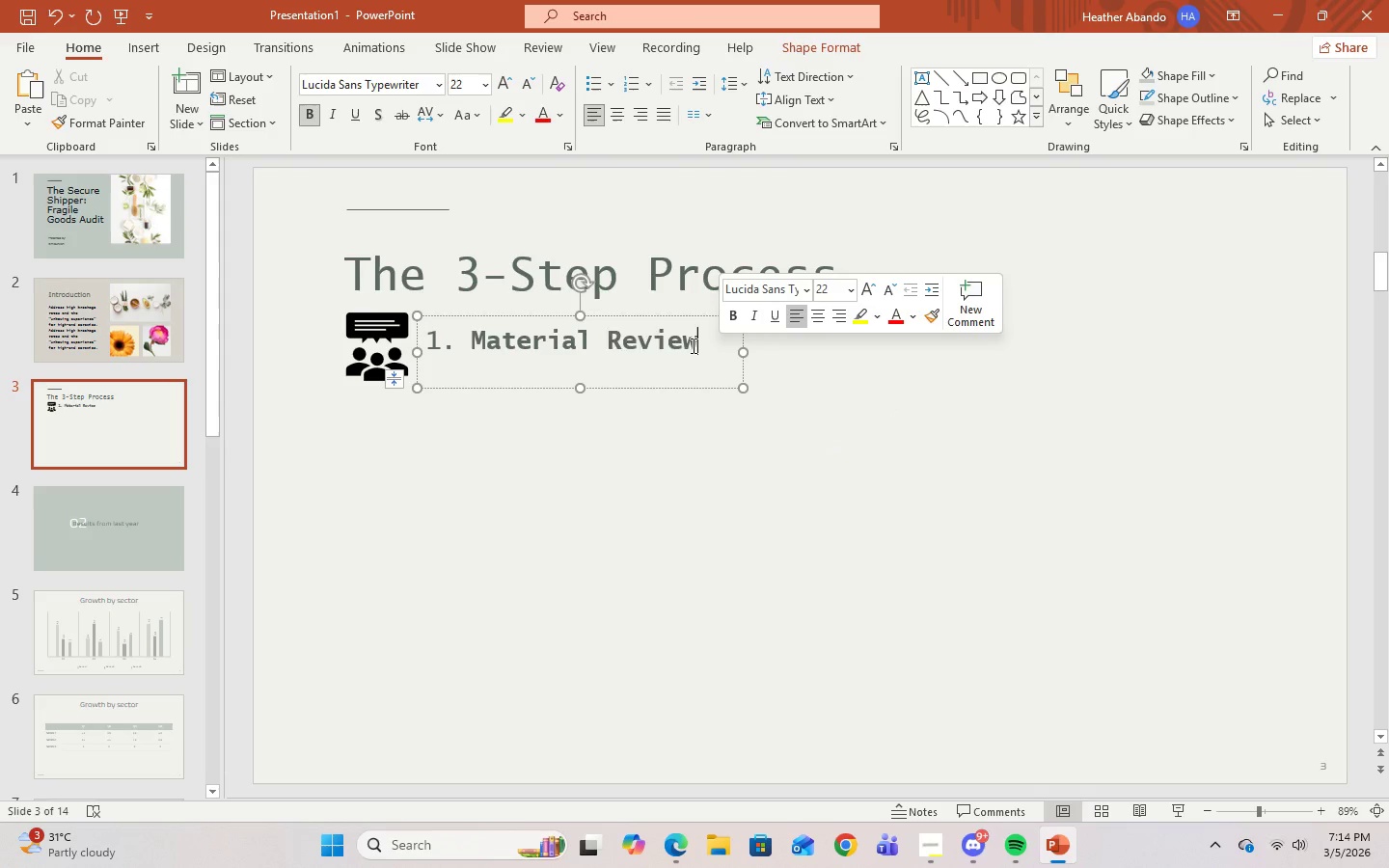 
left_click_drag(start_coordinate=[720, 348], to_coordinate=[428, 345])
 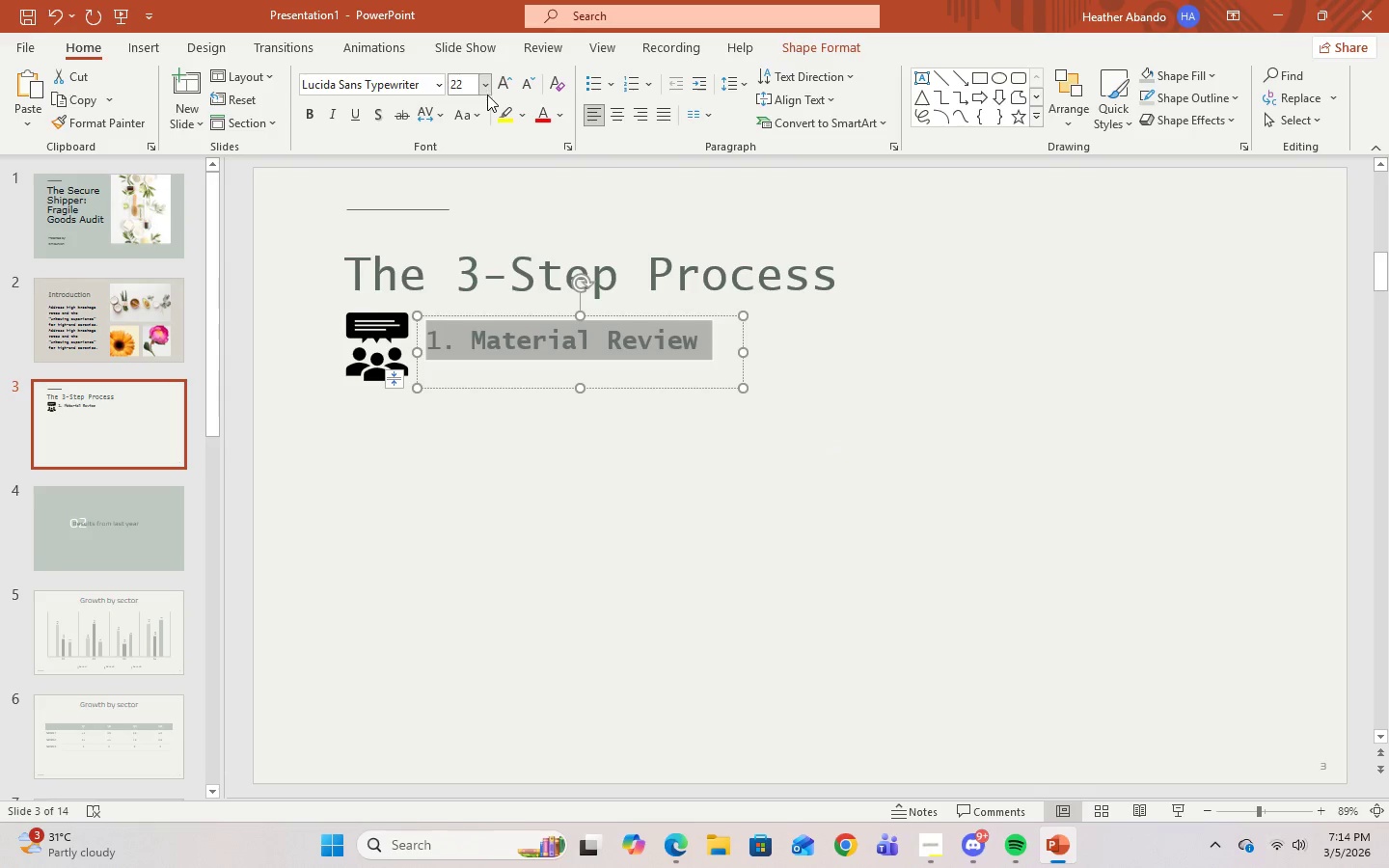 
left_click([972, 464])
 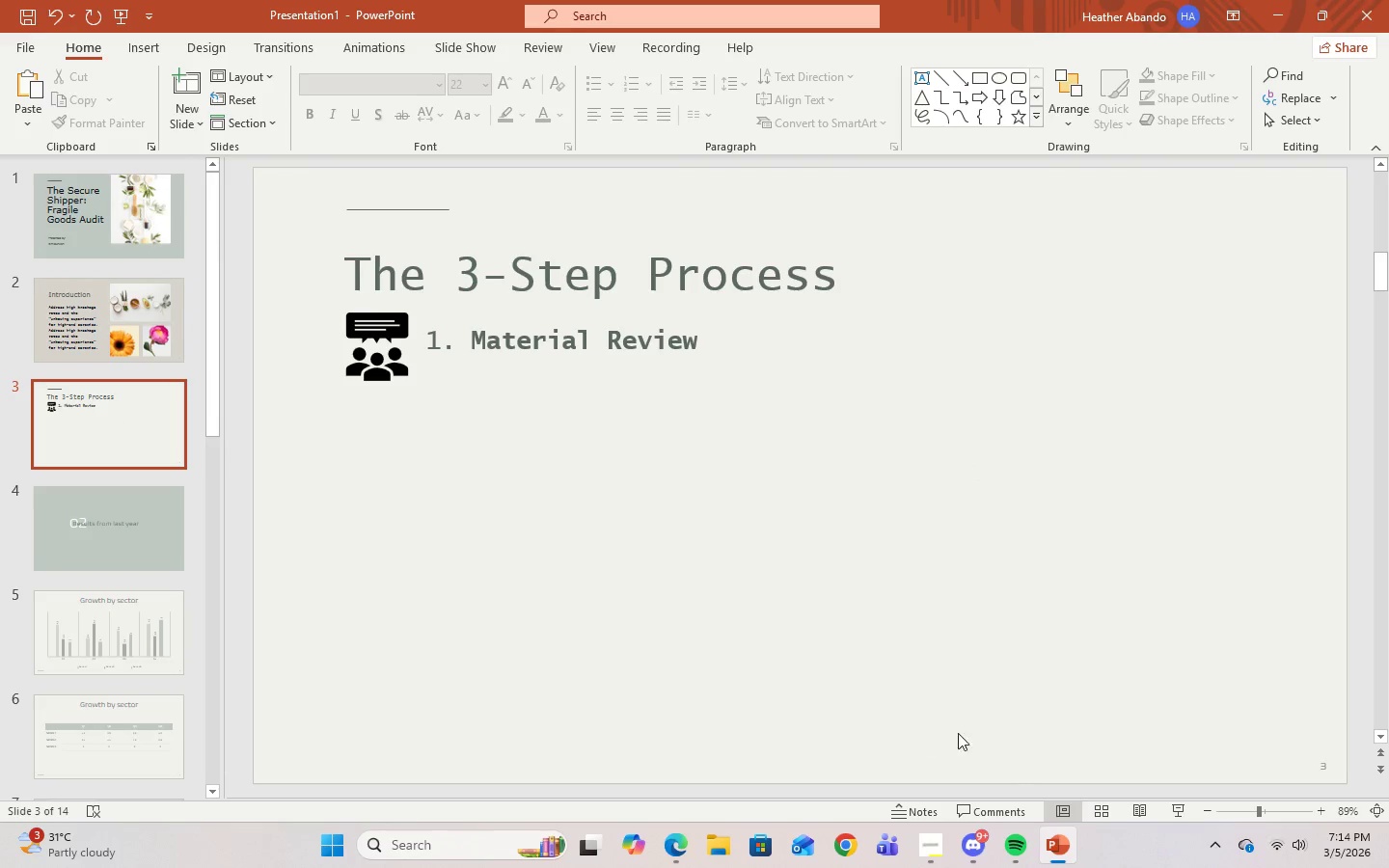 
left_click([916, 854])